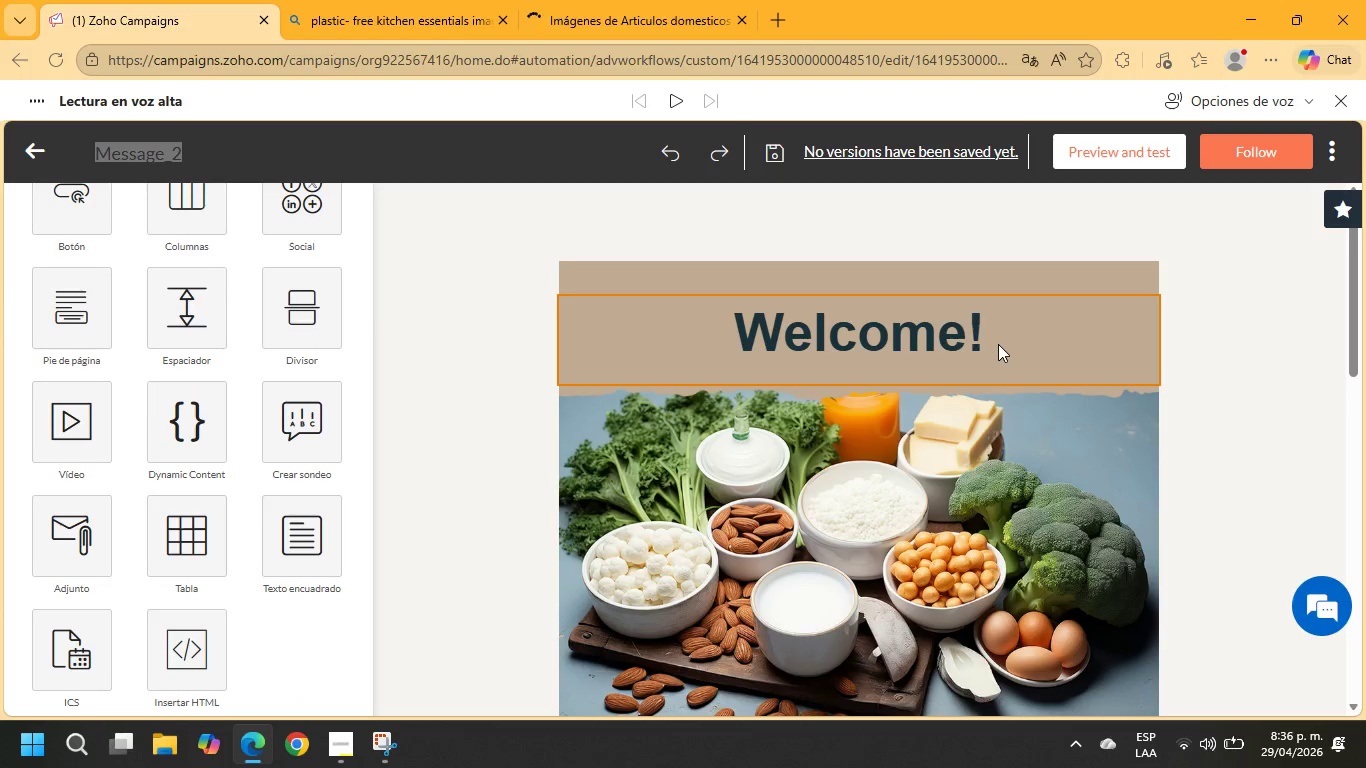 
left_click_drag(start_coordinate=[978, 342], to_coordinate=[679, 345])
 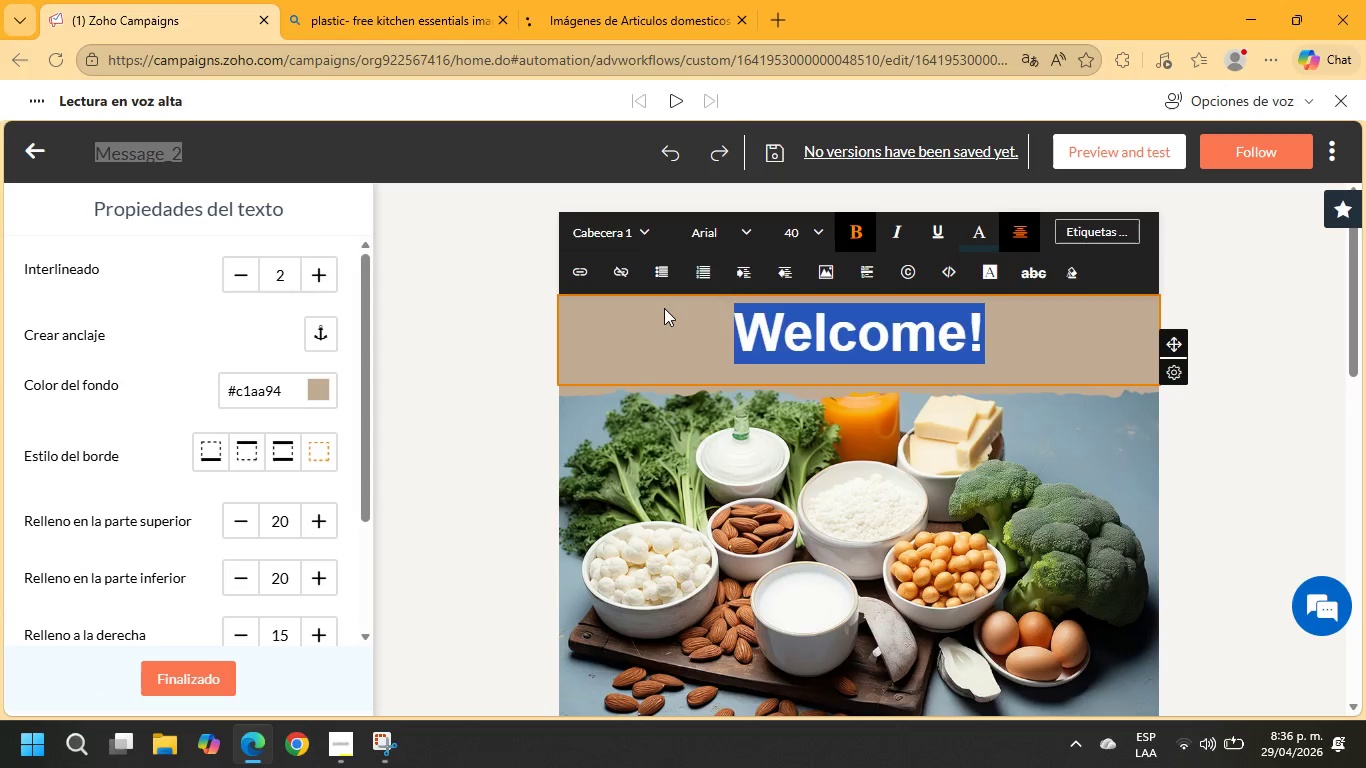 
type(d)
key(Backspace)
type(di)
key(Backspace)
key(Backspace)
type(Did you know)
 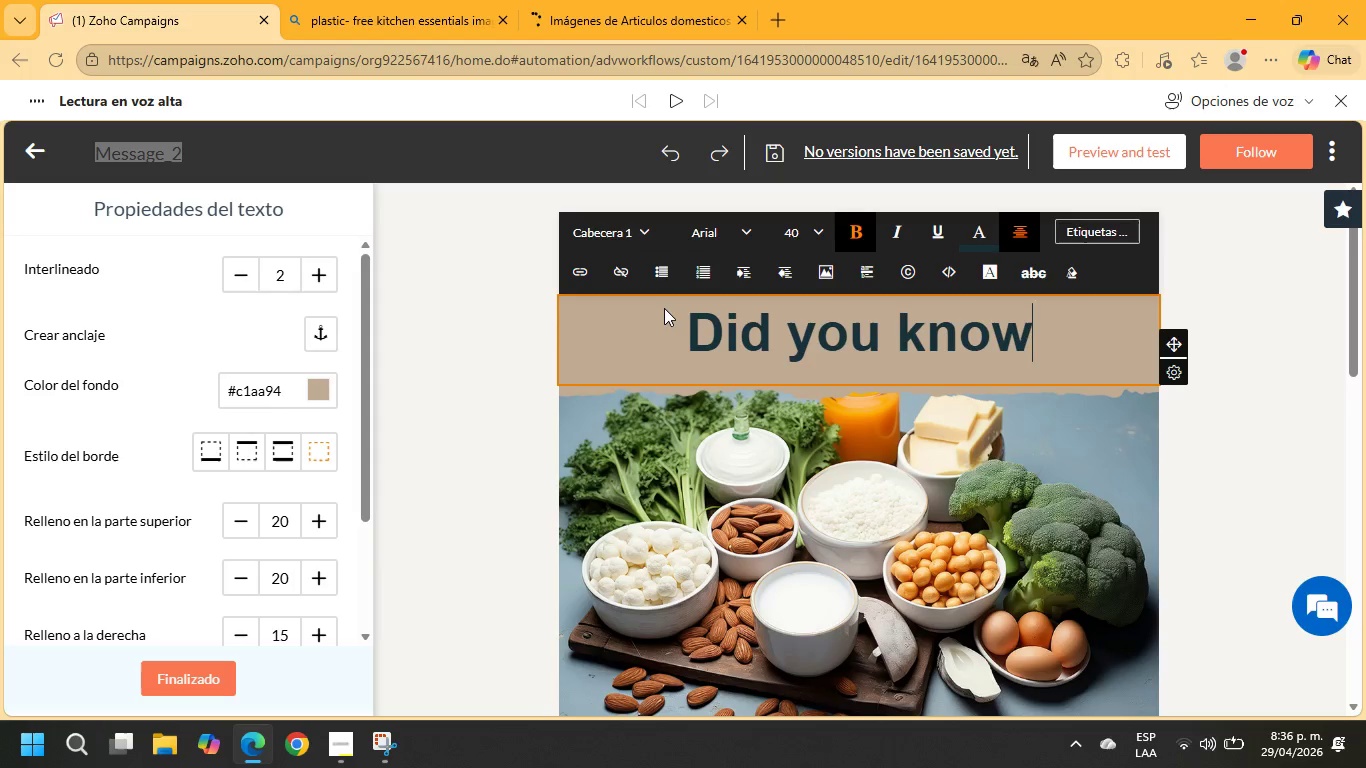 
type( that millions of single - use kitchen products are discarded every single day{)
 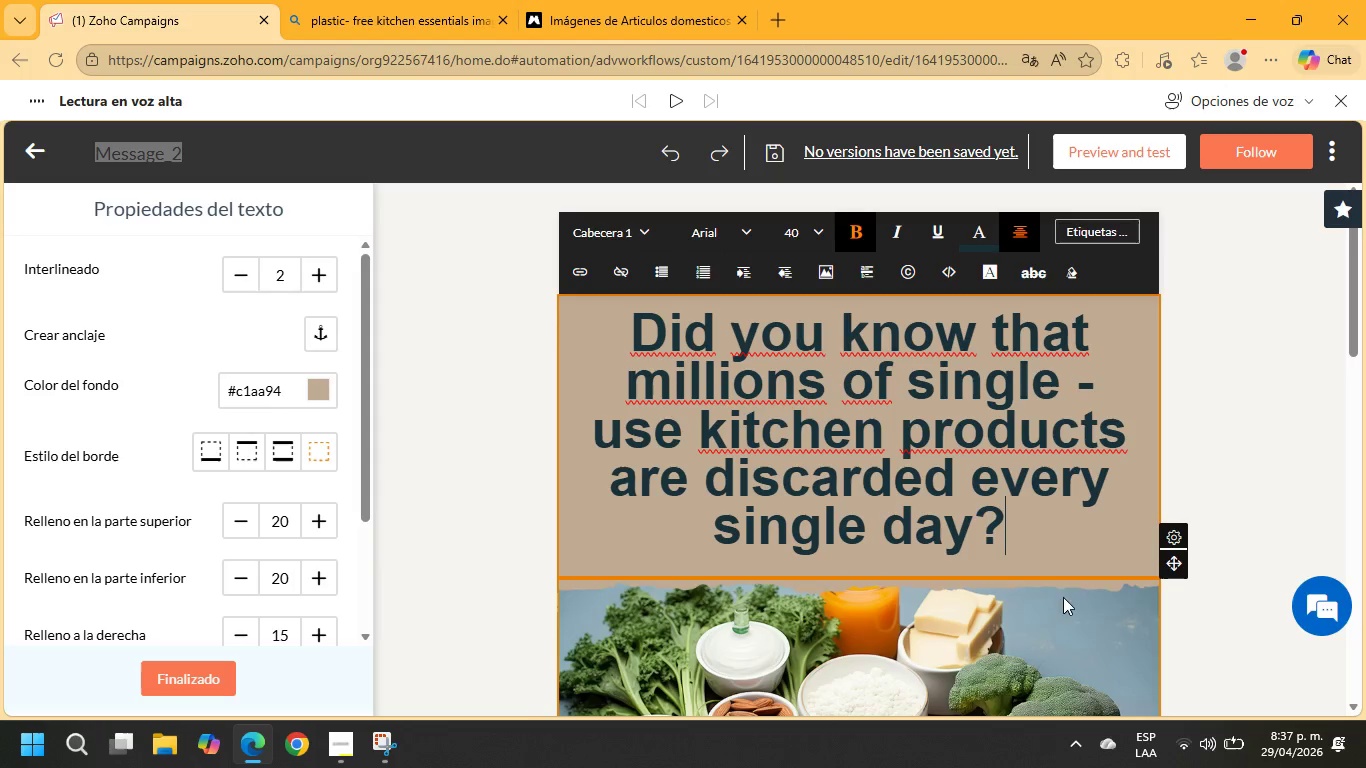 
left_click_drag(start_coordinate=[1008, 545], to_coordinate=[561, 312])
 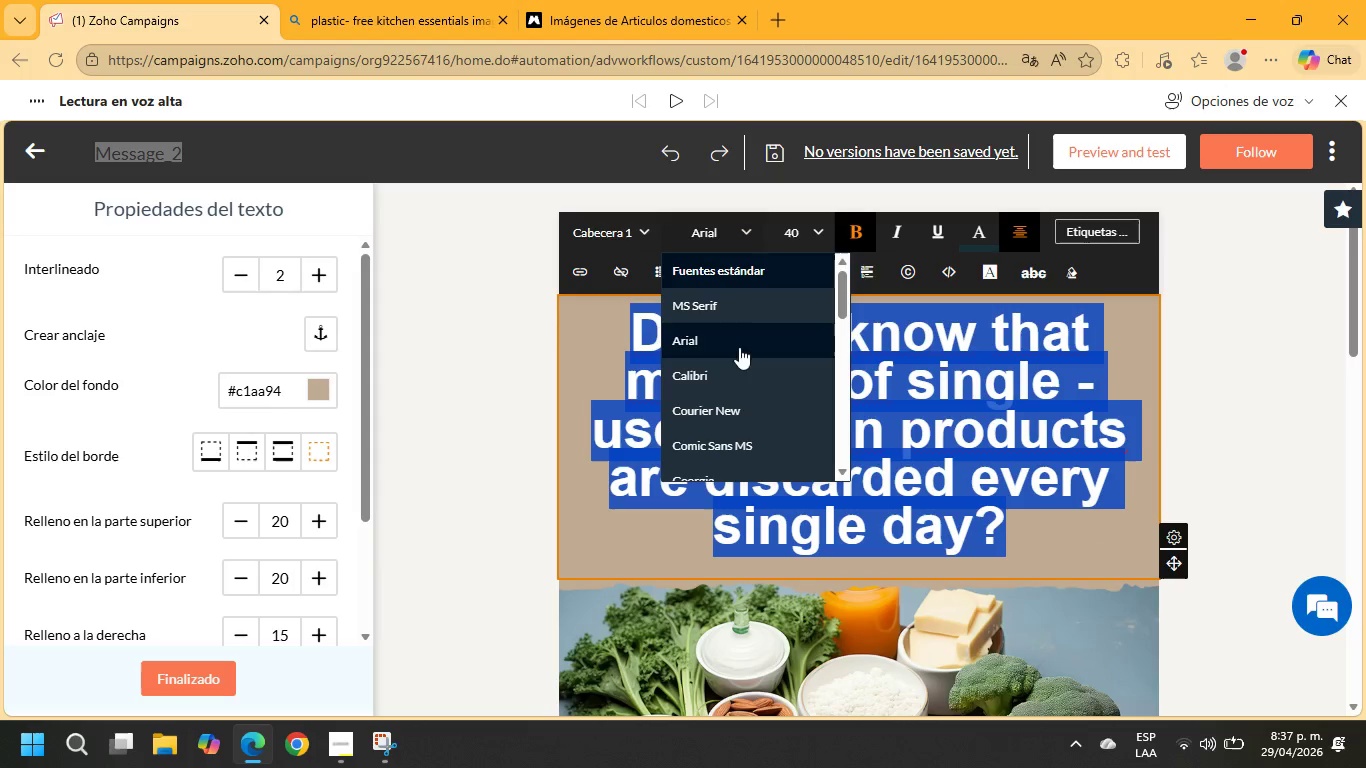 
scroll: coordinate [768, 405], scroll_direction: down, amount: 3.0
 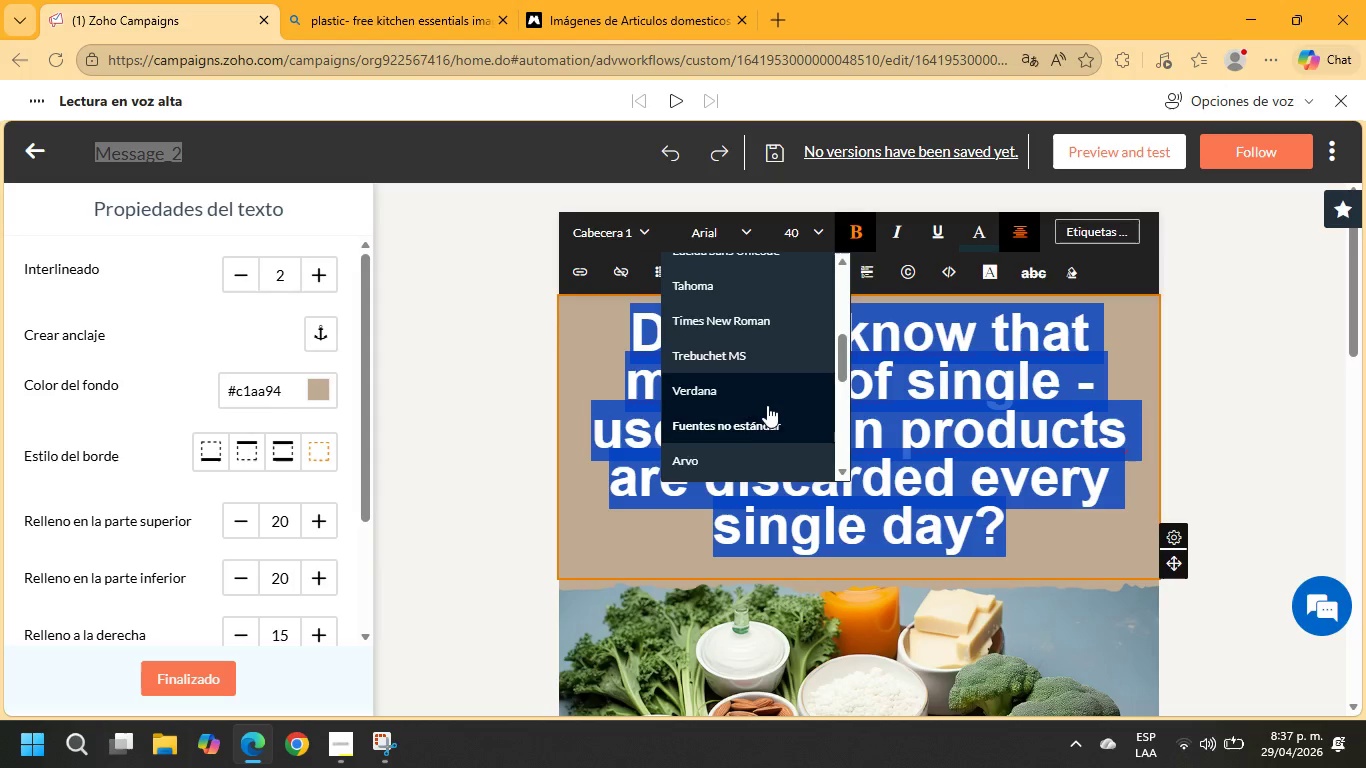 
scroll: coordinate [767, 396], scroll_direction: up, amount: 2.0
 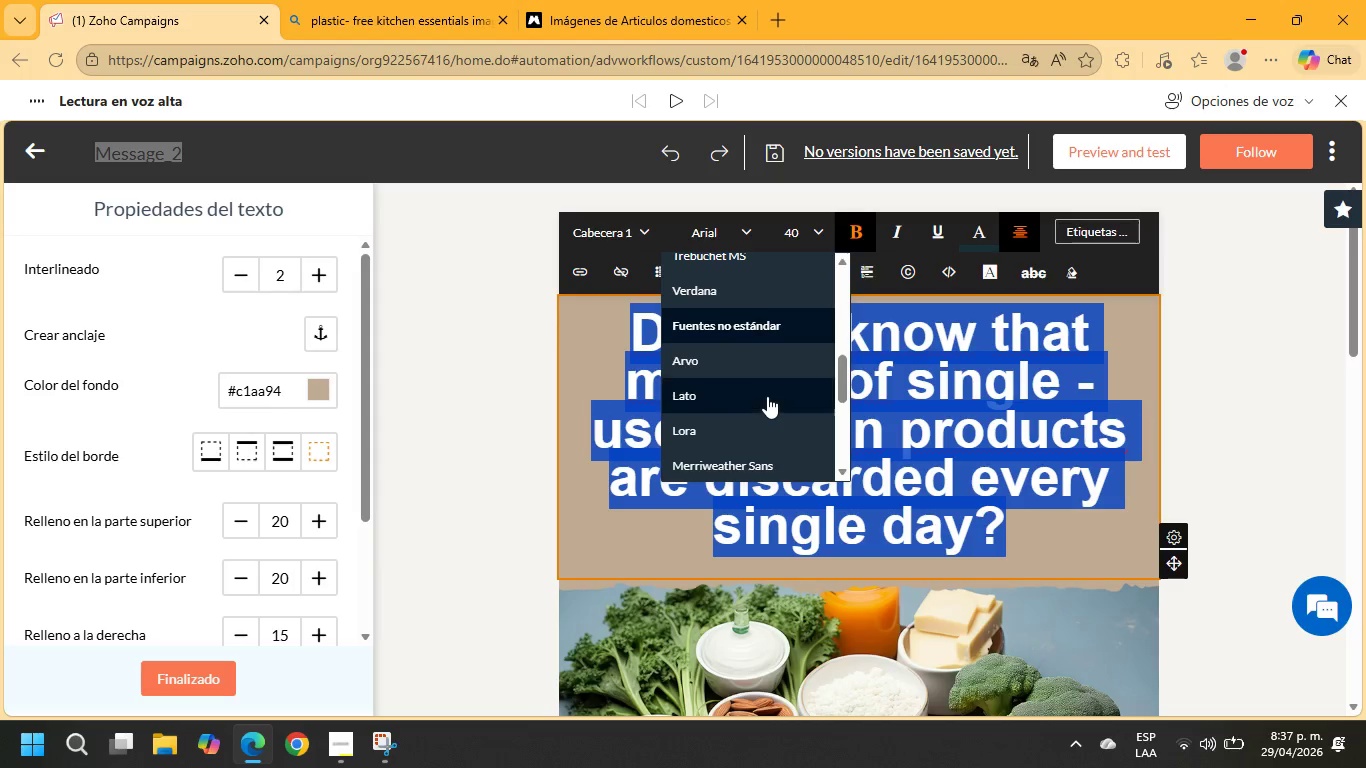 
scroll: coordinate [767, 396], scroll_direction: down, amount: 2.0
 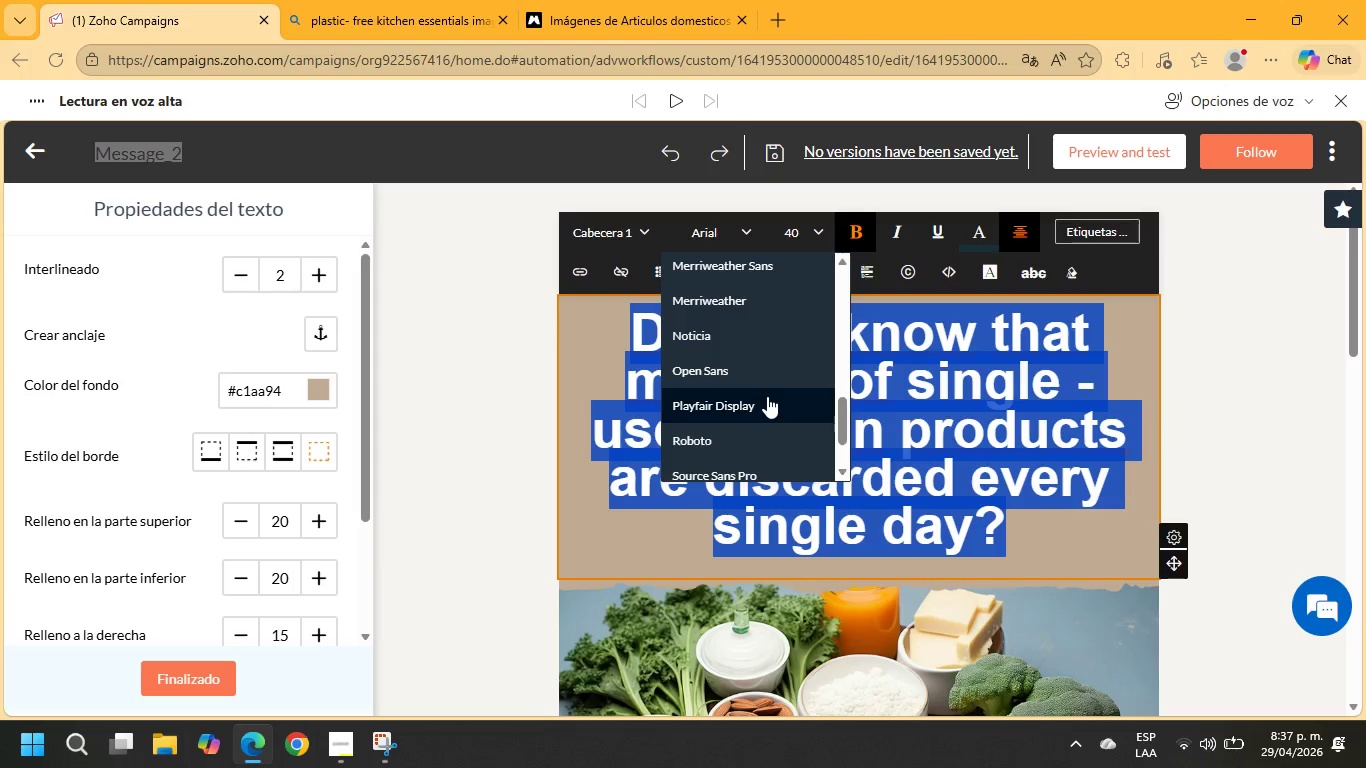 
left_click([765, 402])
 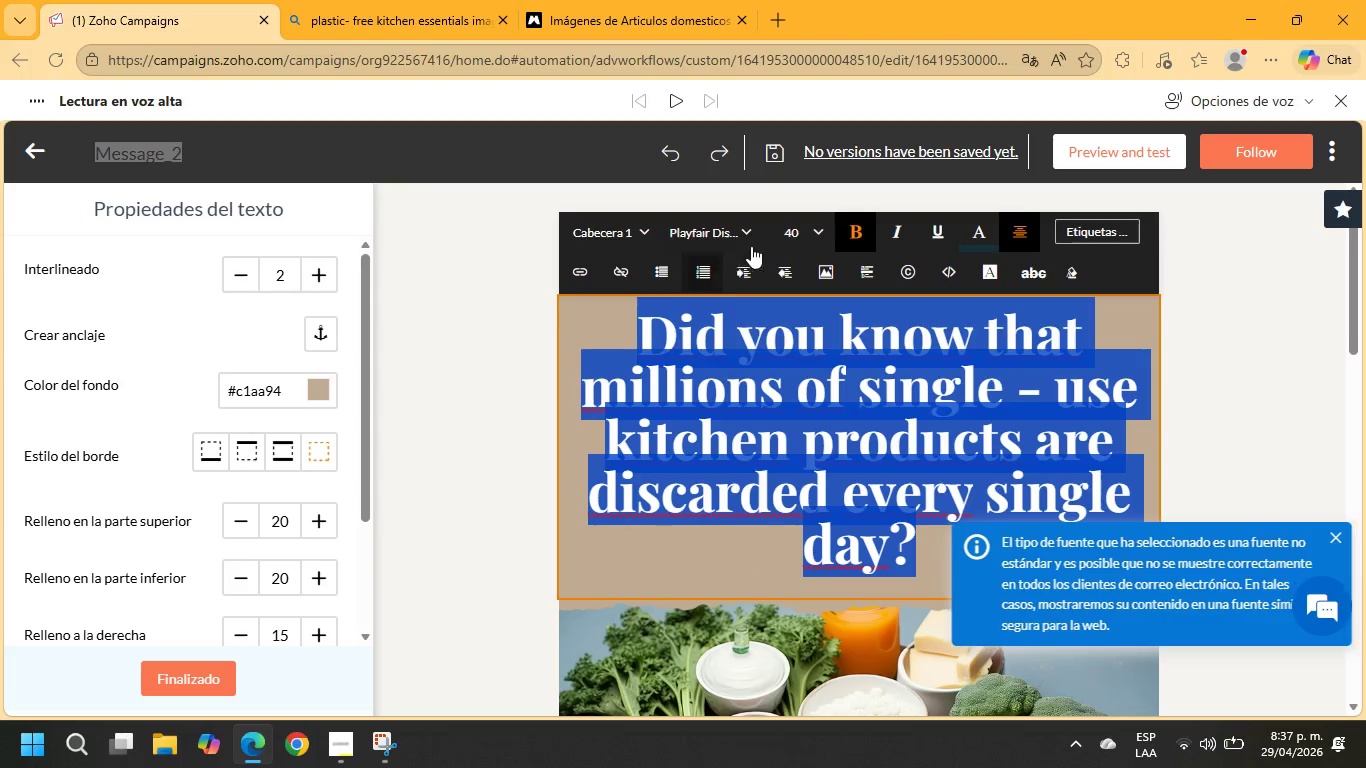 
left_click([788, 239])
 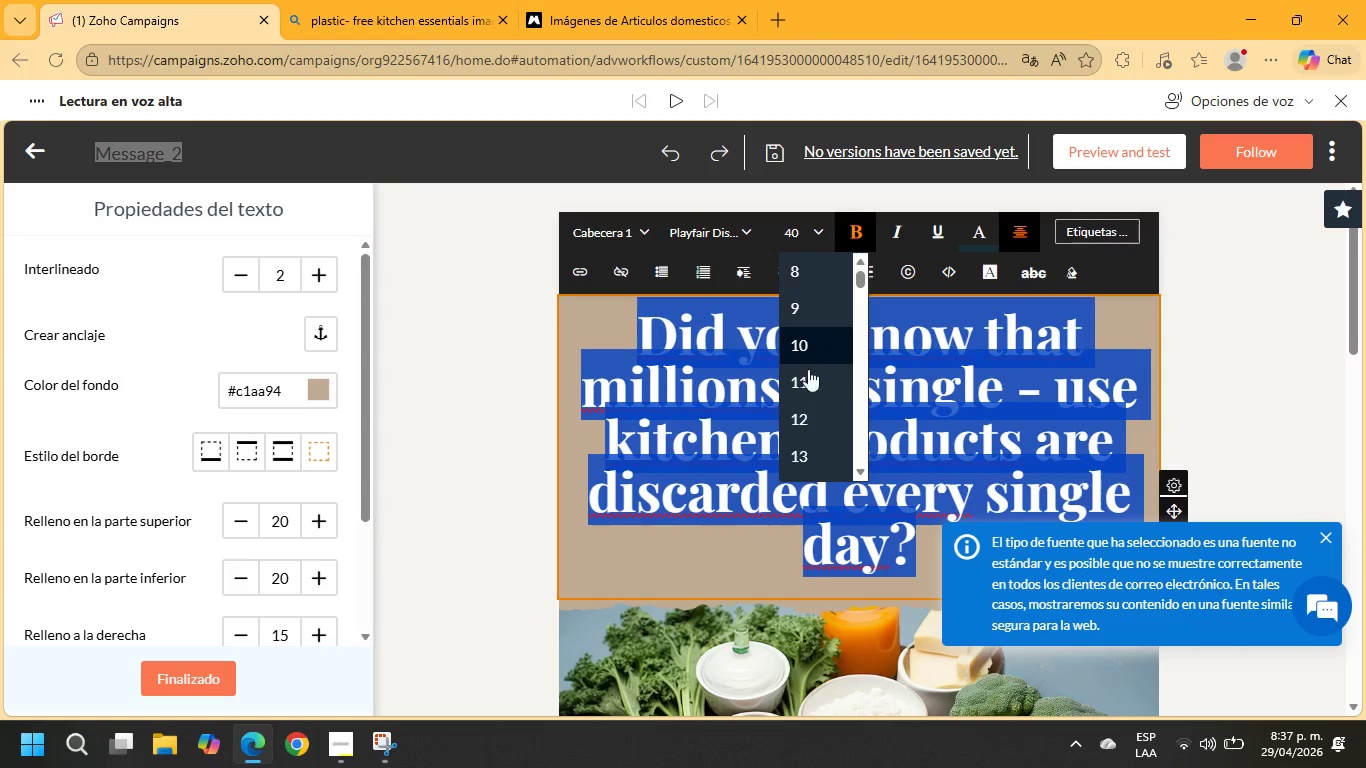 
scroll: coordinate [808, 379], scroll_direction: down, amount: 3.0
 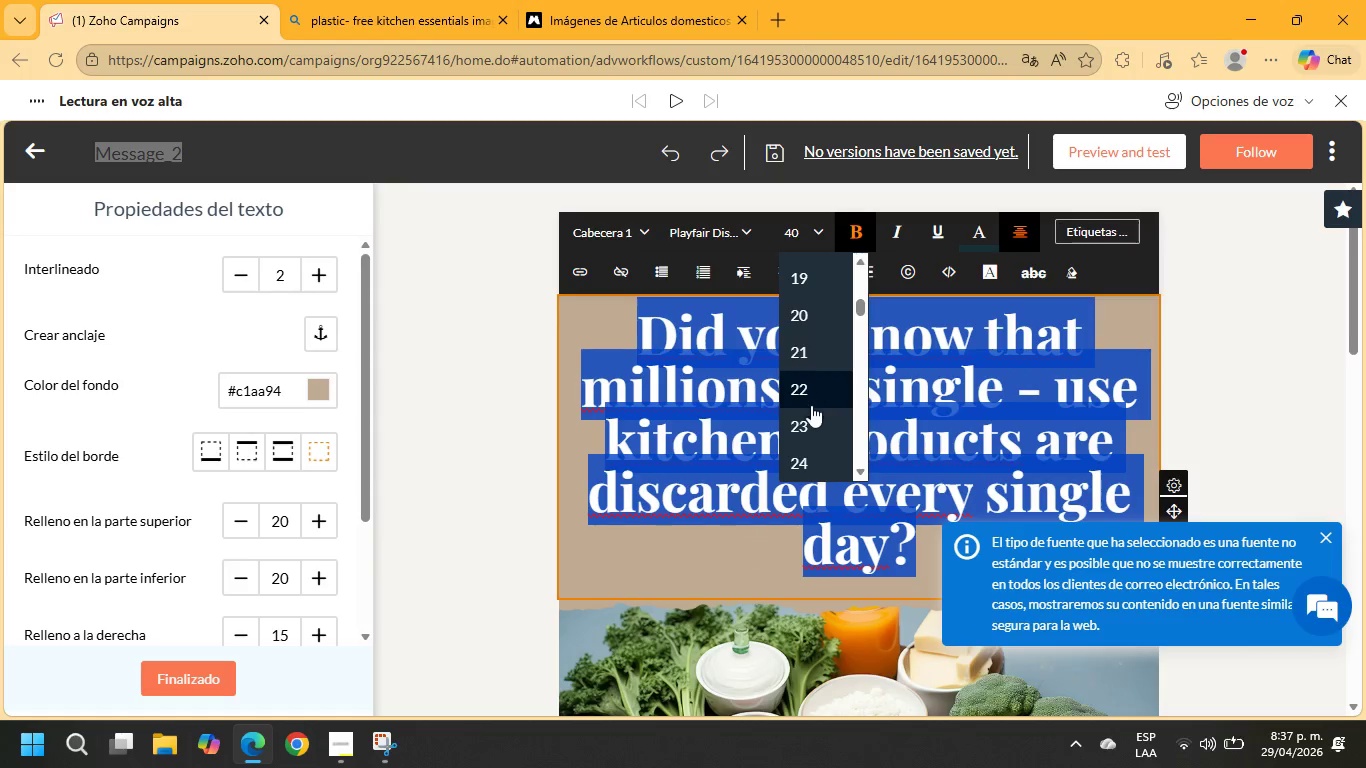 
left_click([811, 418])
 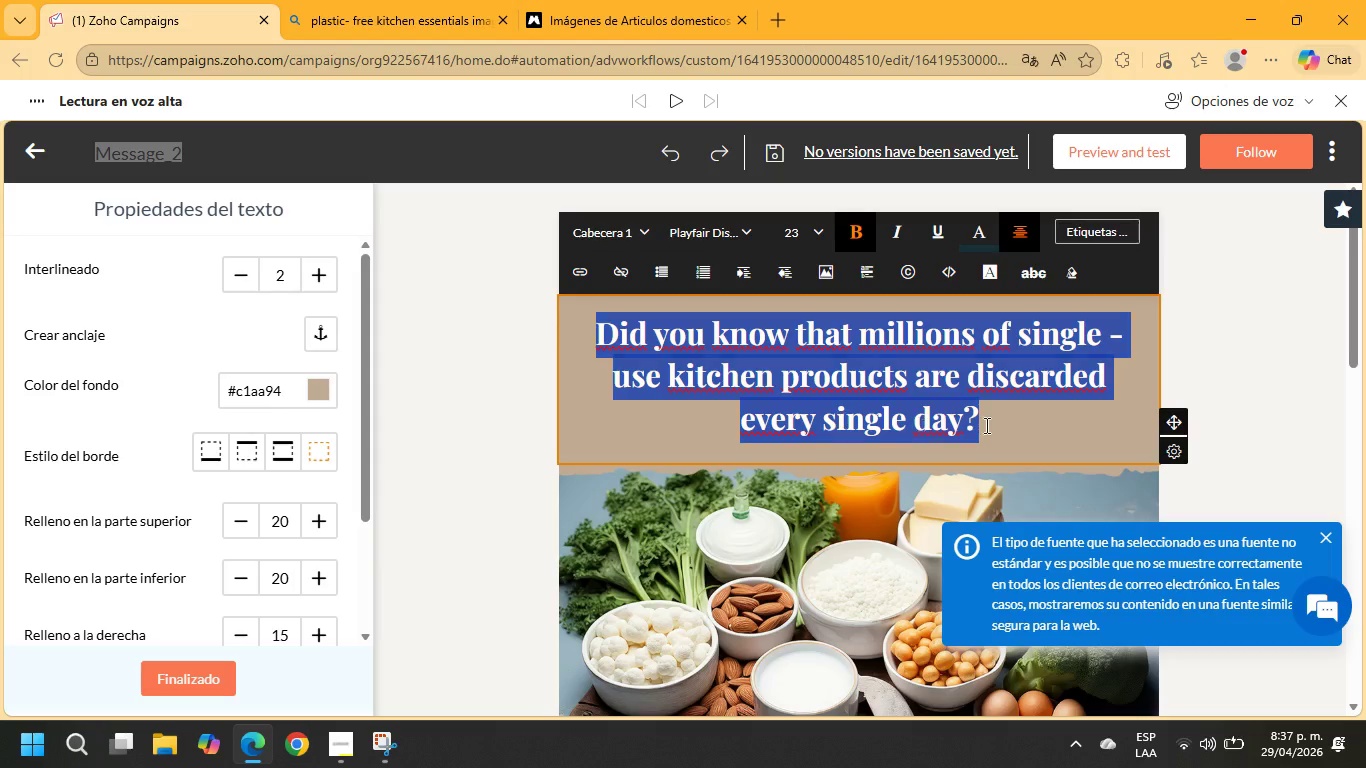 
left_click([998, 425])
 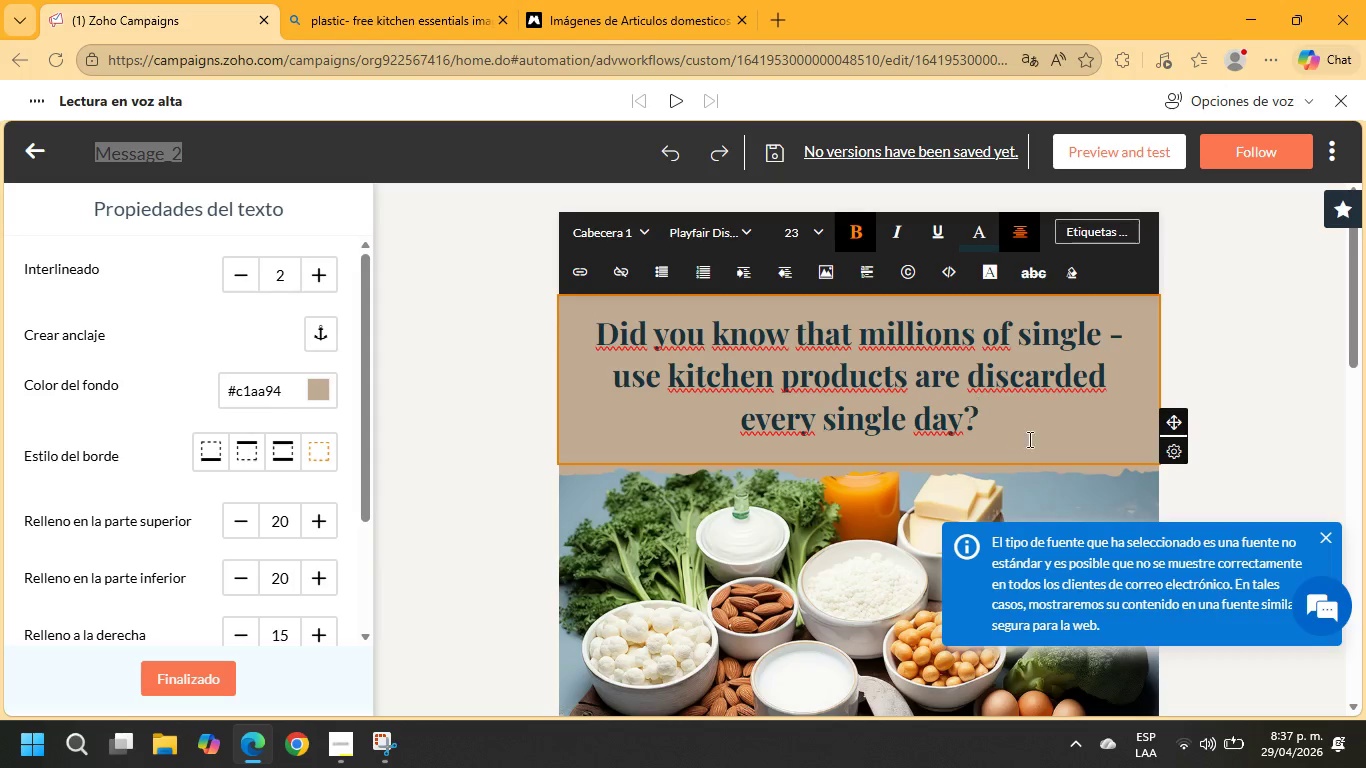 
left_click([1034, 440])
 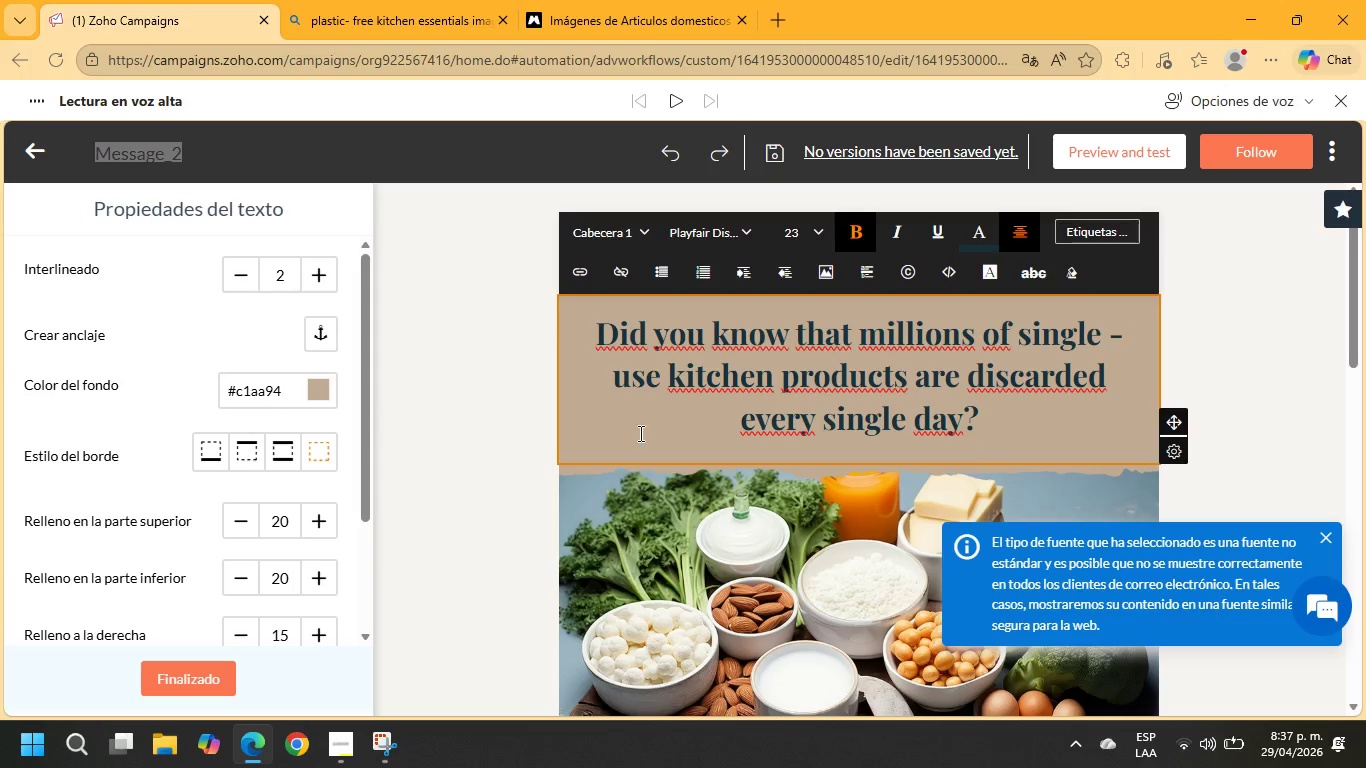 
left_click([315, 390])
 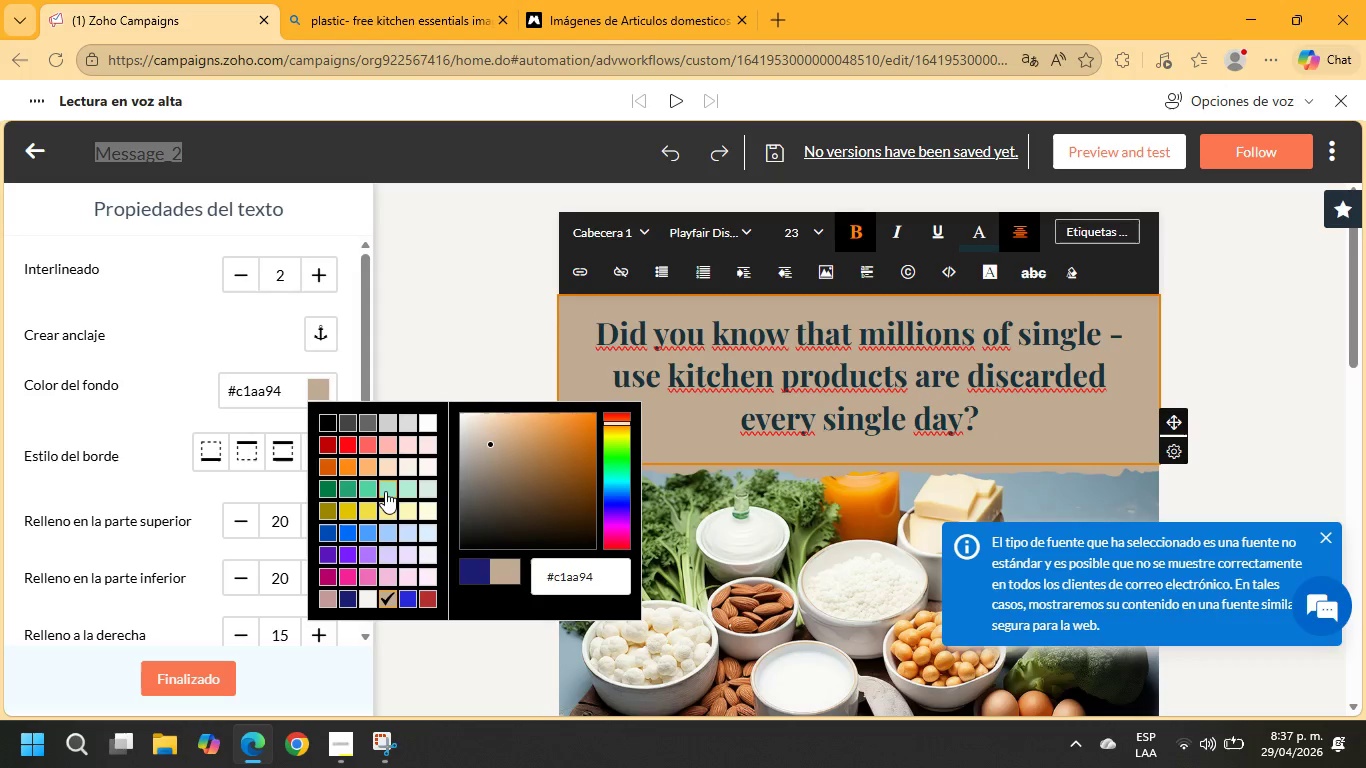 
left_click([376, 488])
 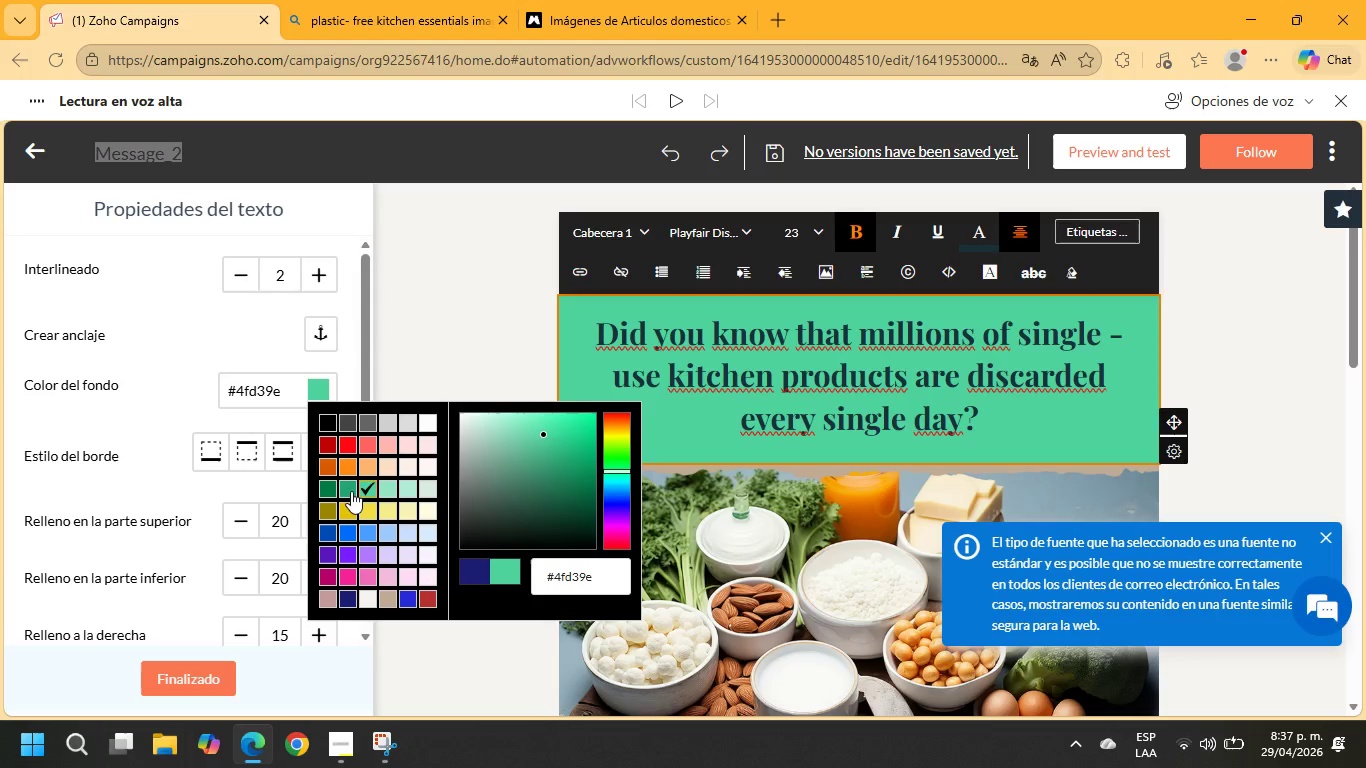 
left_click([343, 491])
 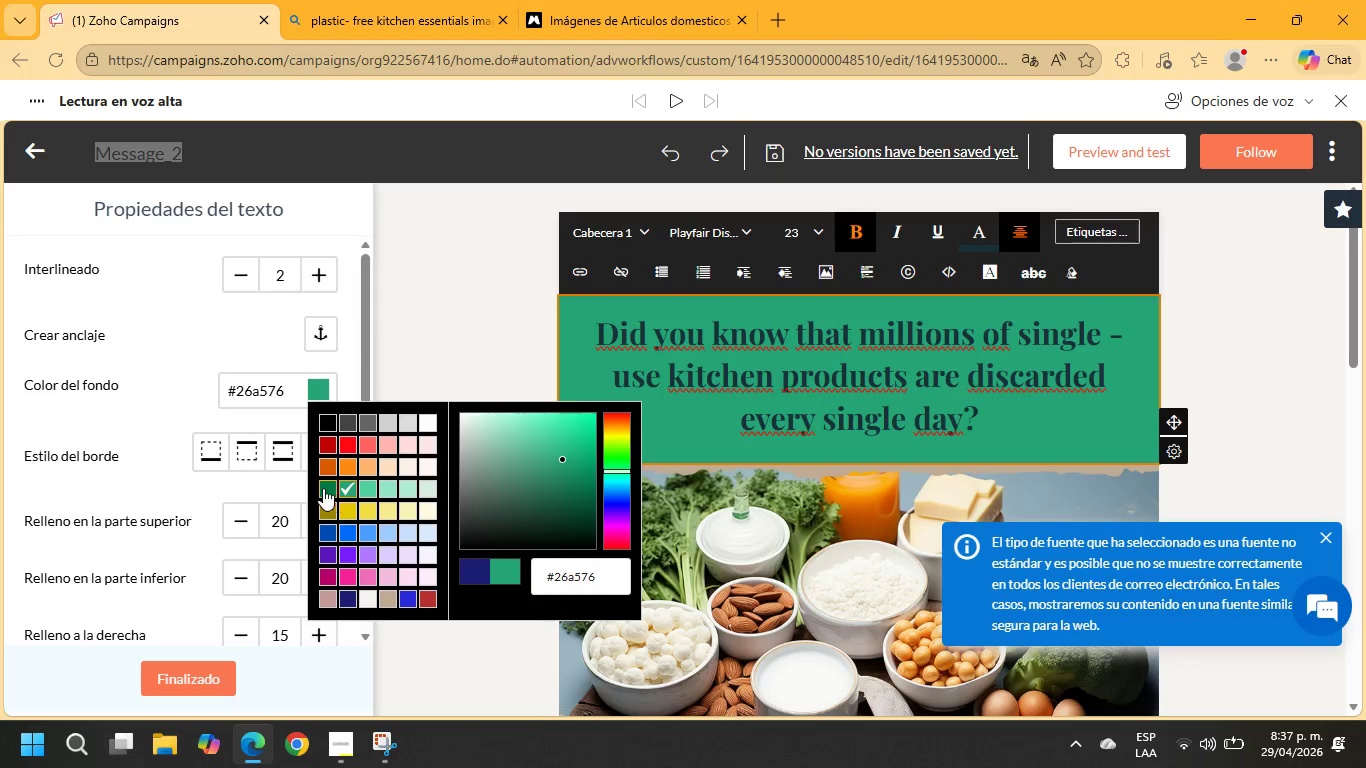 
left_click([323, 488])
 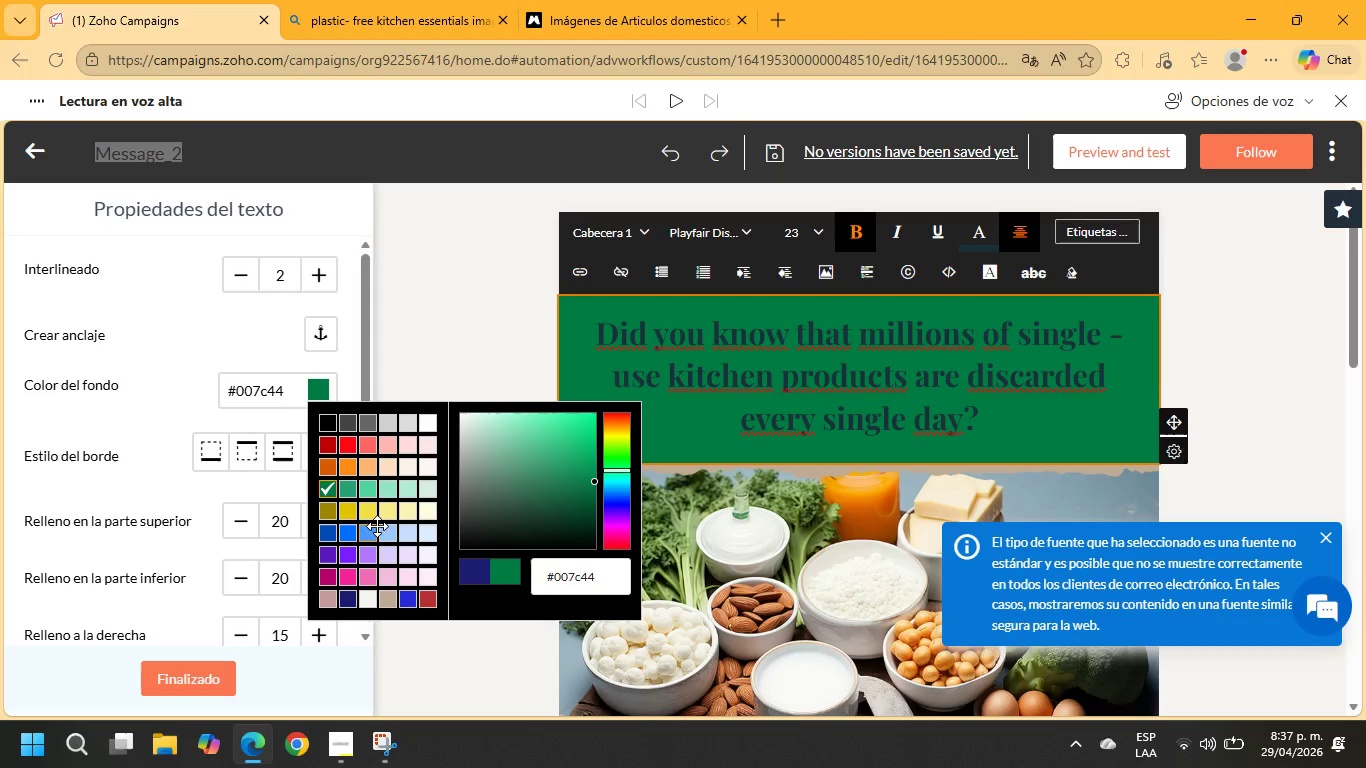 
left_click([385, 531])
 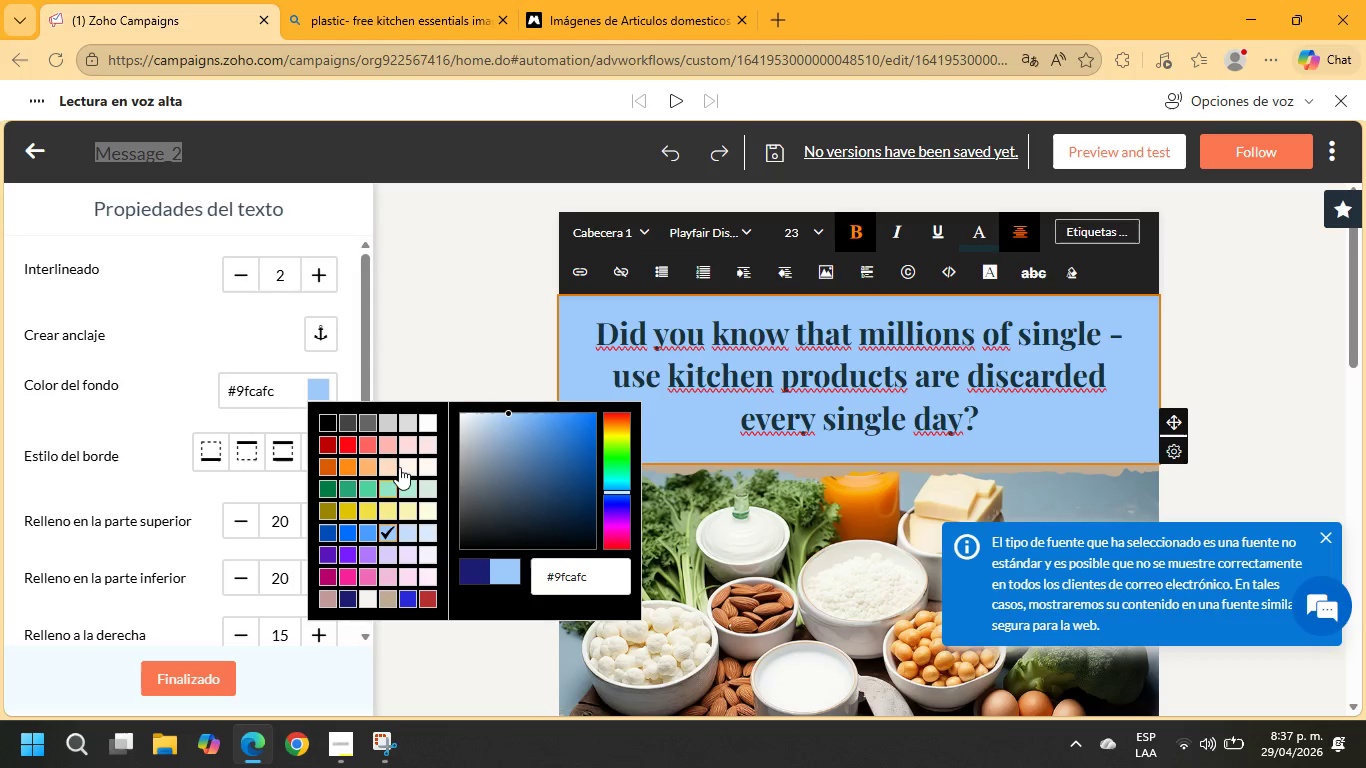 
left_click([417, 426])
 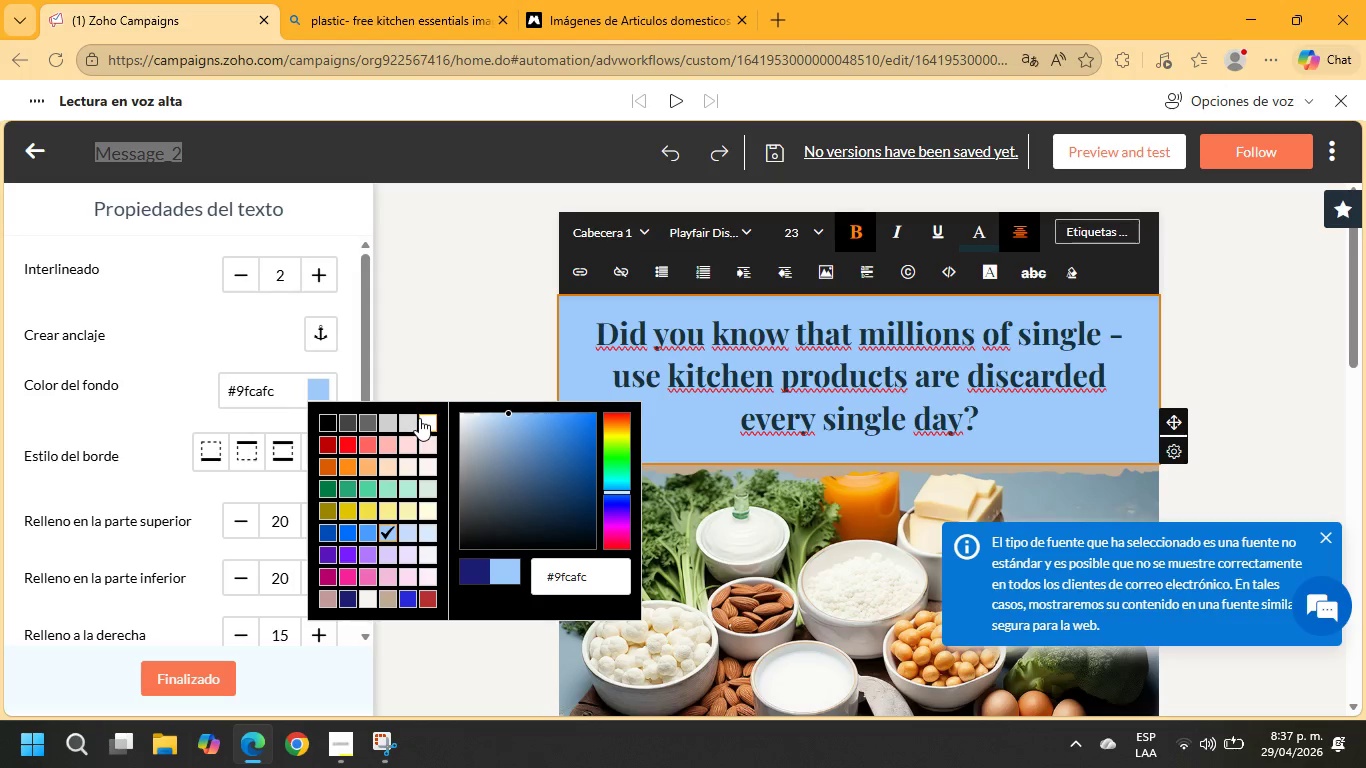 
left_click([423, 424])
 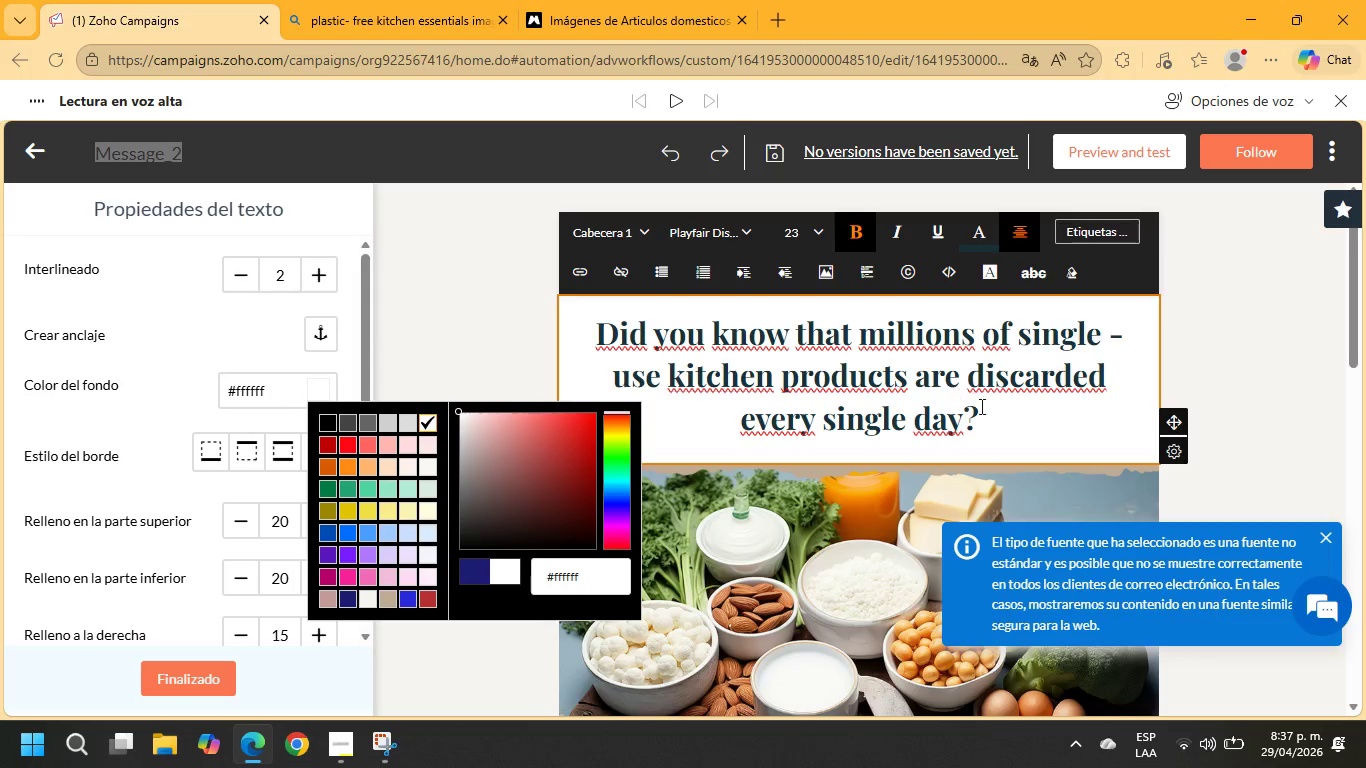 
left_click_drag(start_coordinate=[989, 414], to_coordinate=[581, 342])
 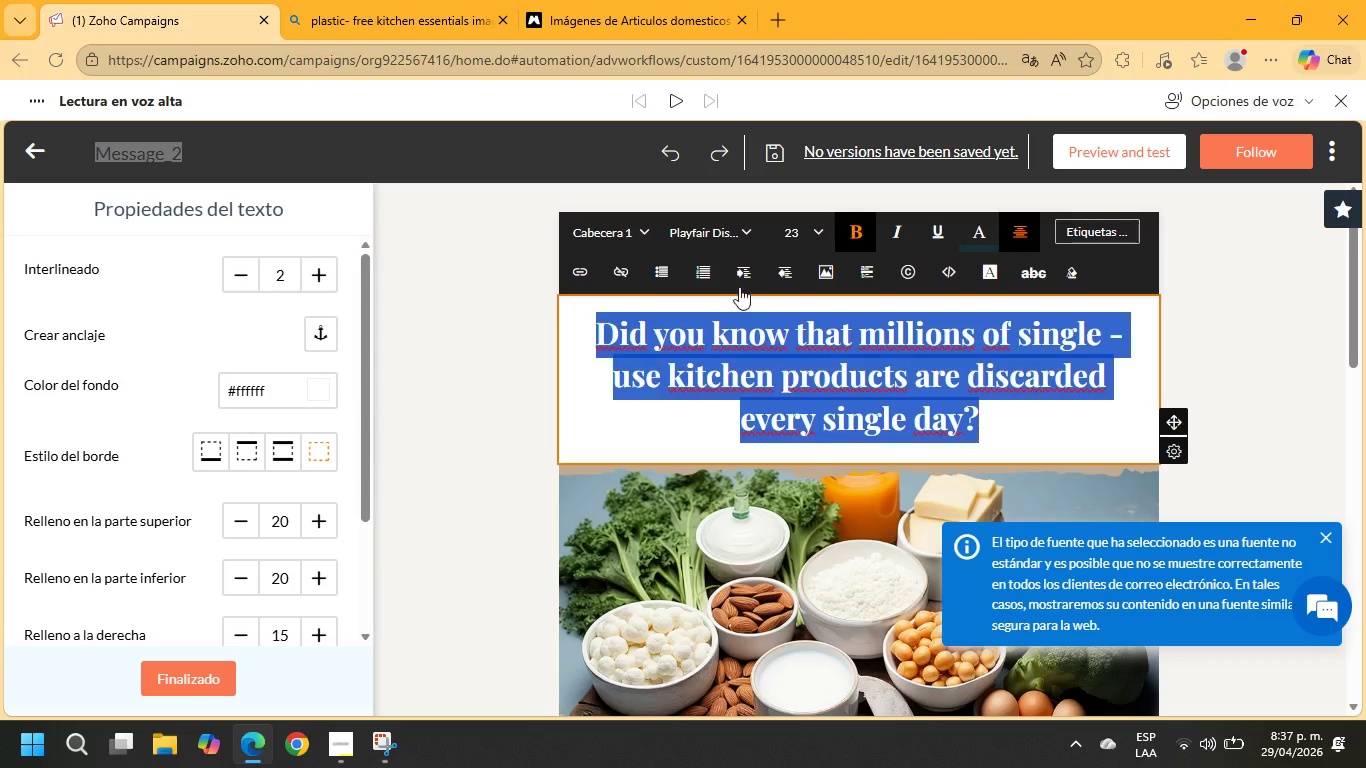 
wait(5.19)
 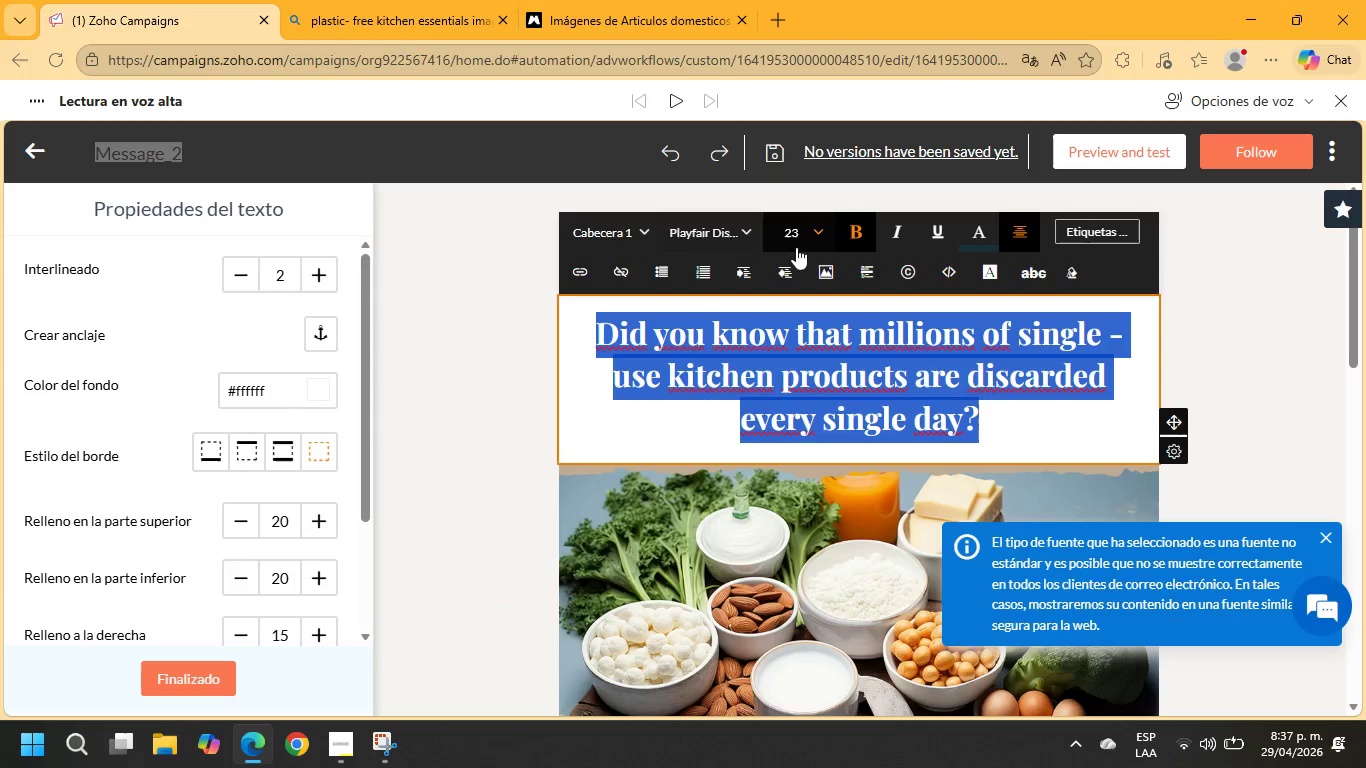 
left_click([977, 234])
 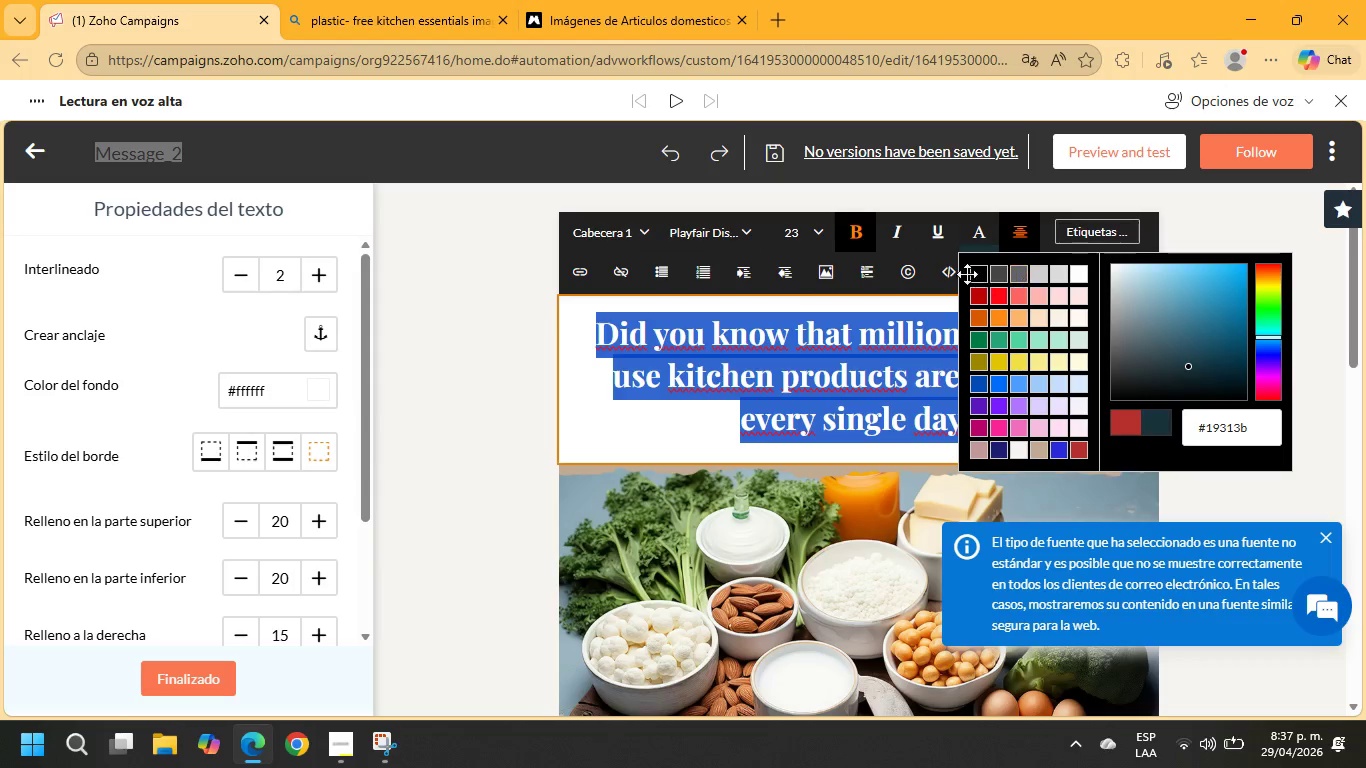 
left_click([985, 277])
 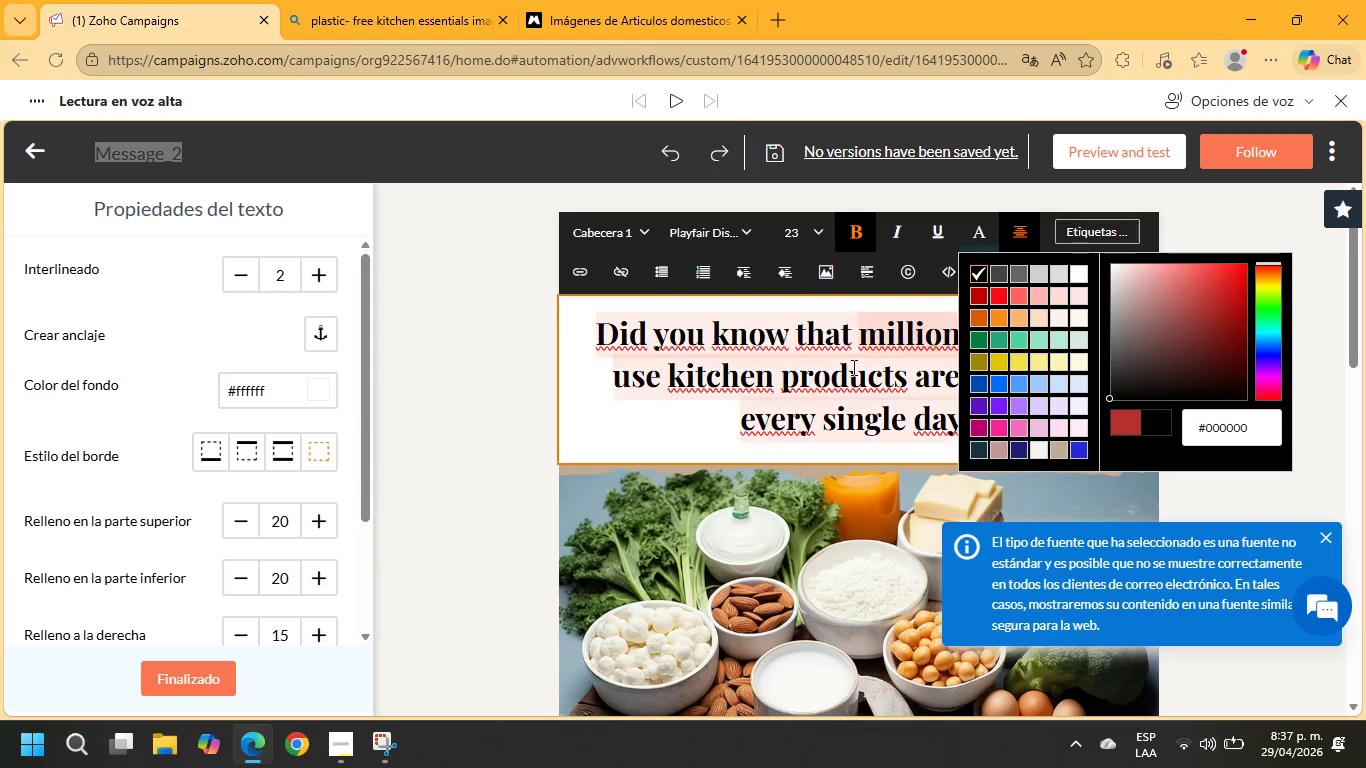 
left_click([806, 423])
 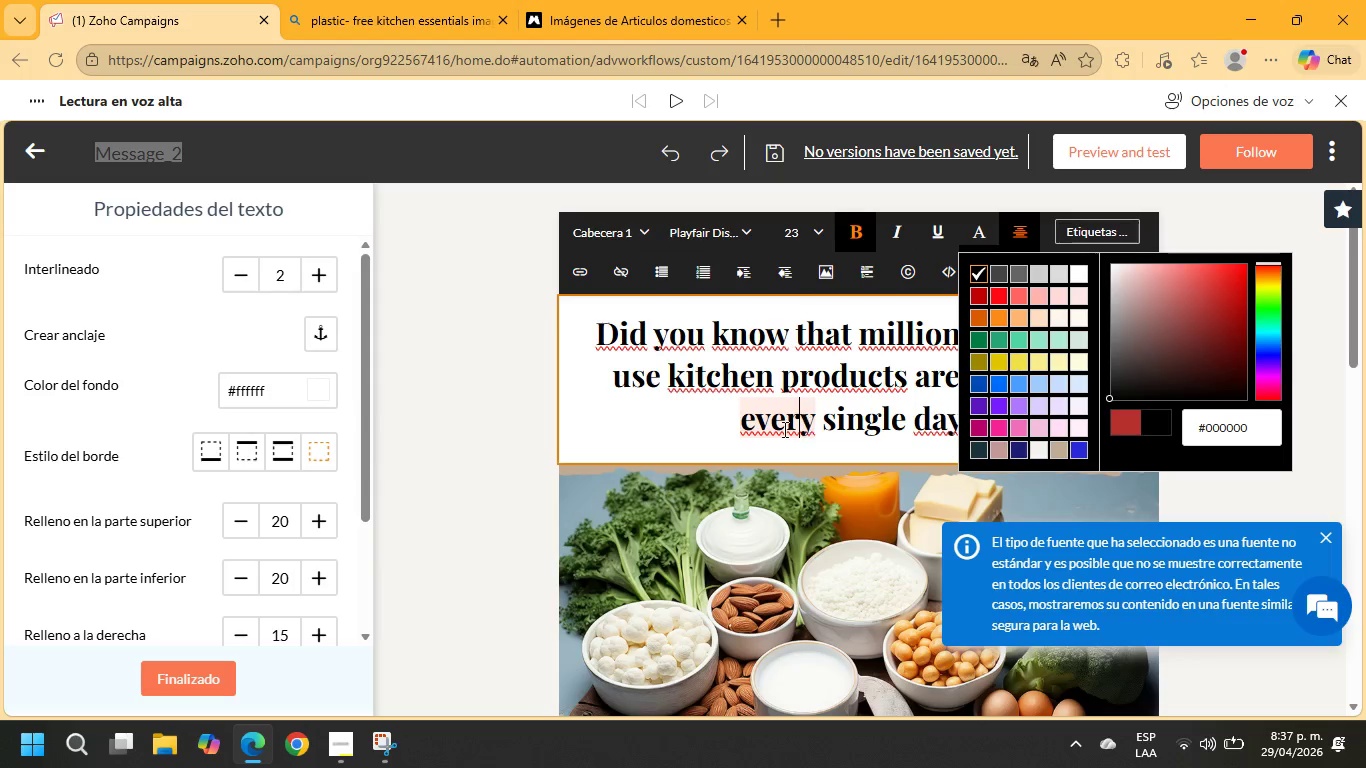 
left_click([663, 431])
 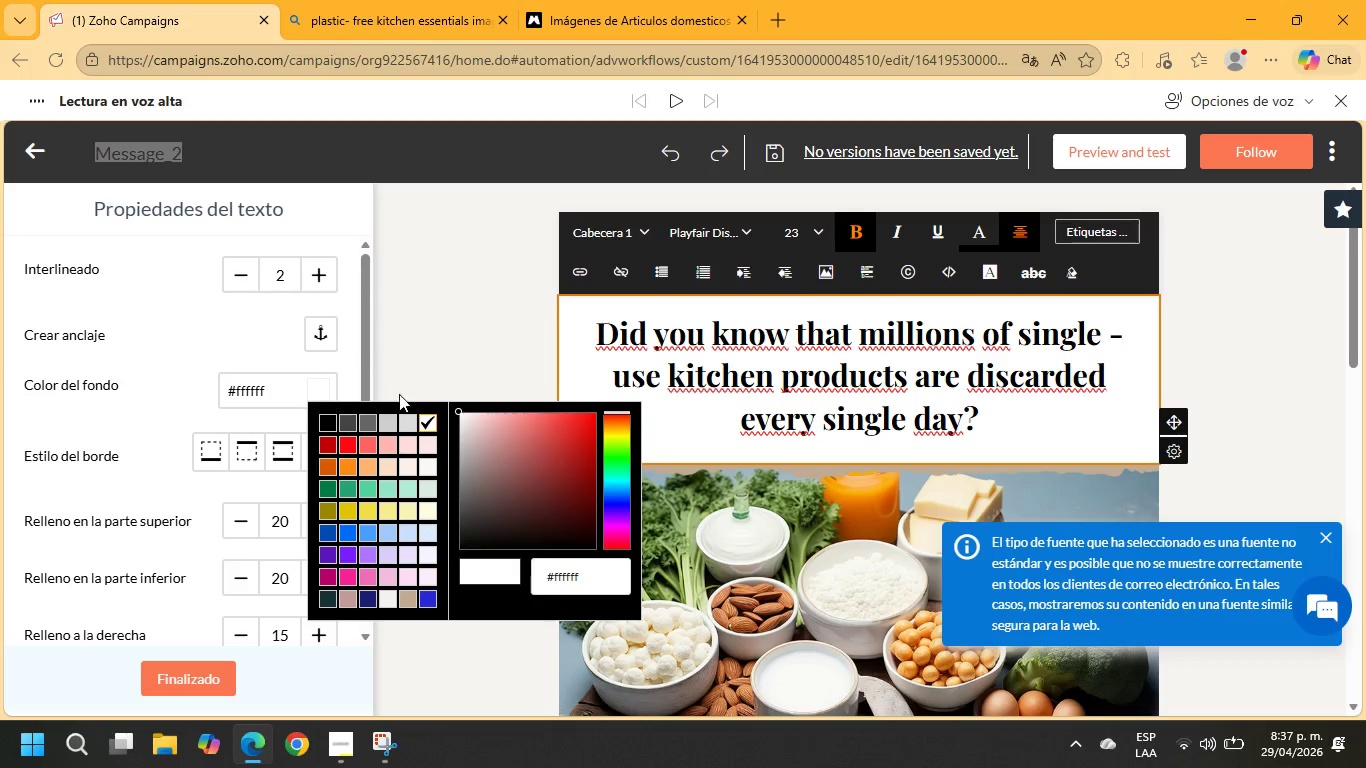 
wait(5.06)
 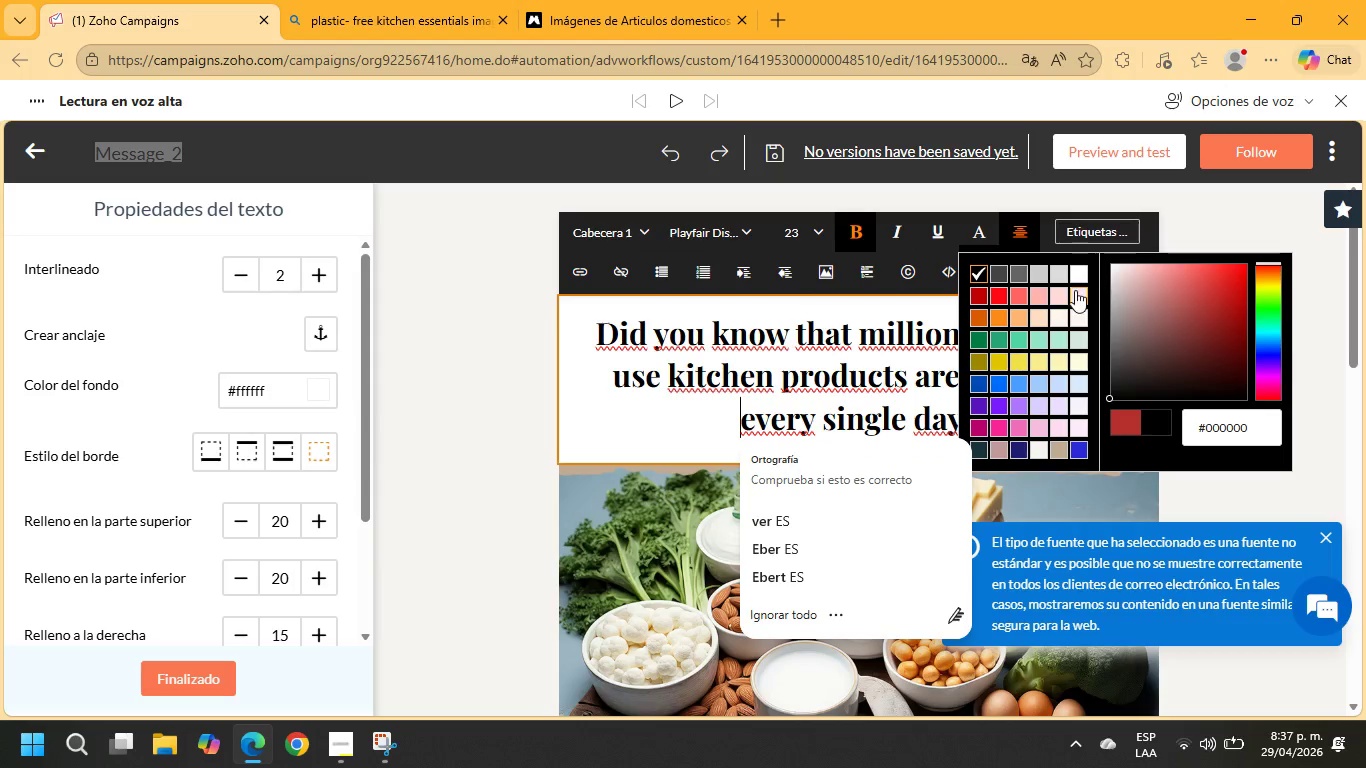 
left_click([412, 429])
 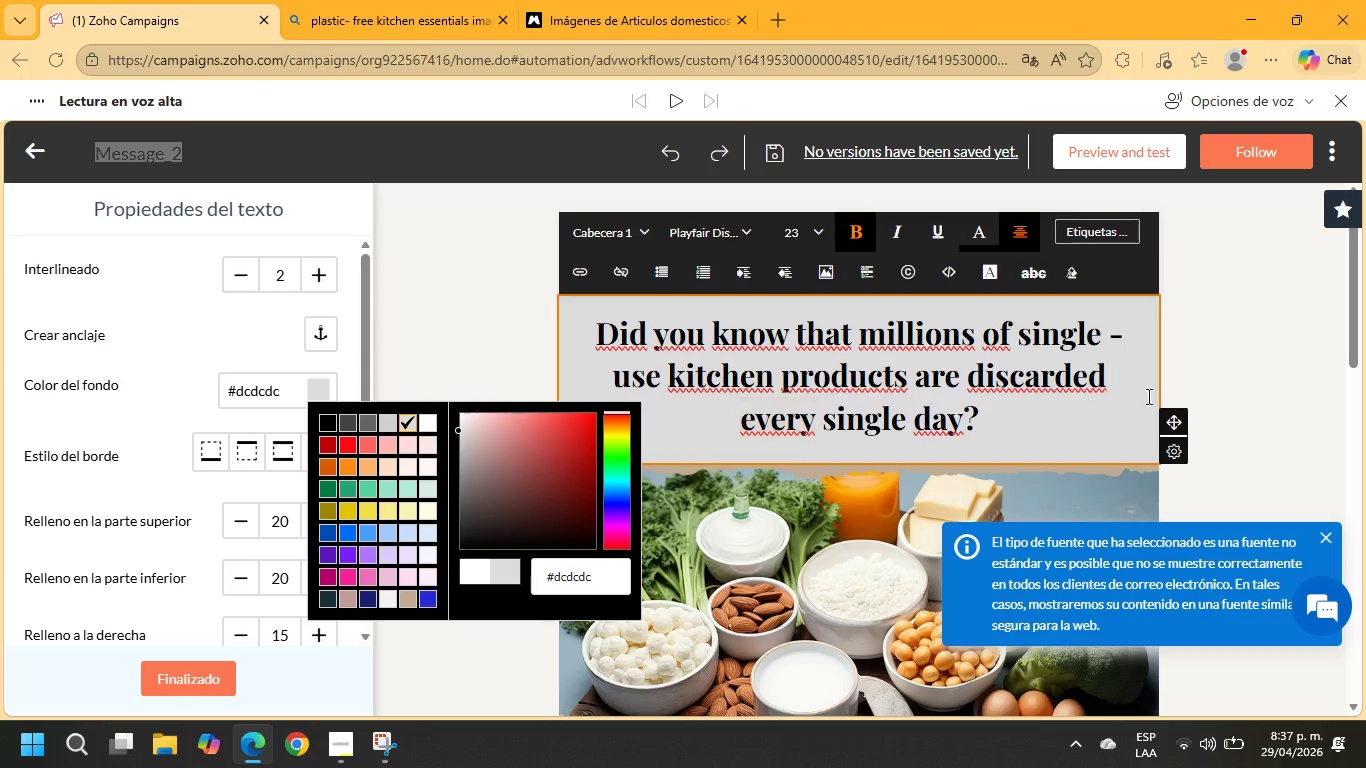 
left_click([1227, 318])
 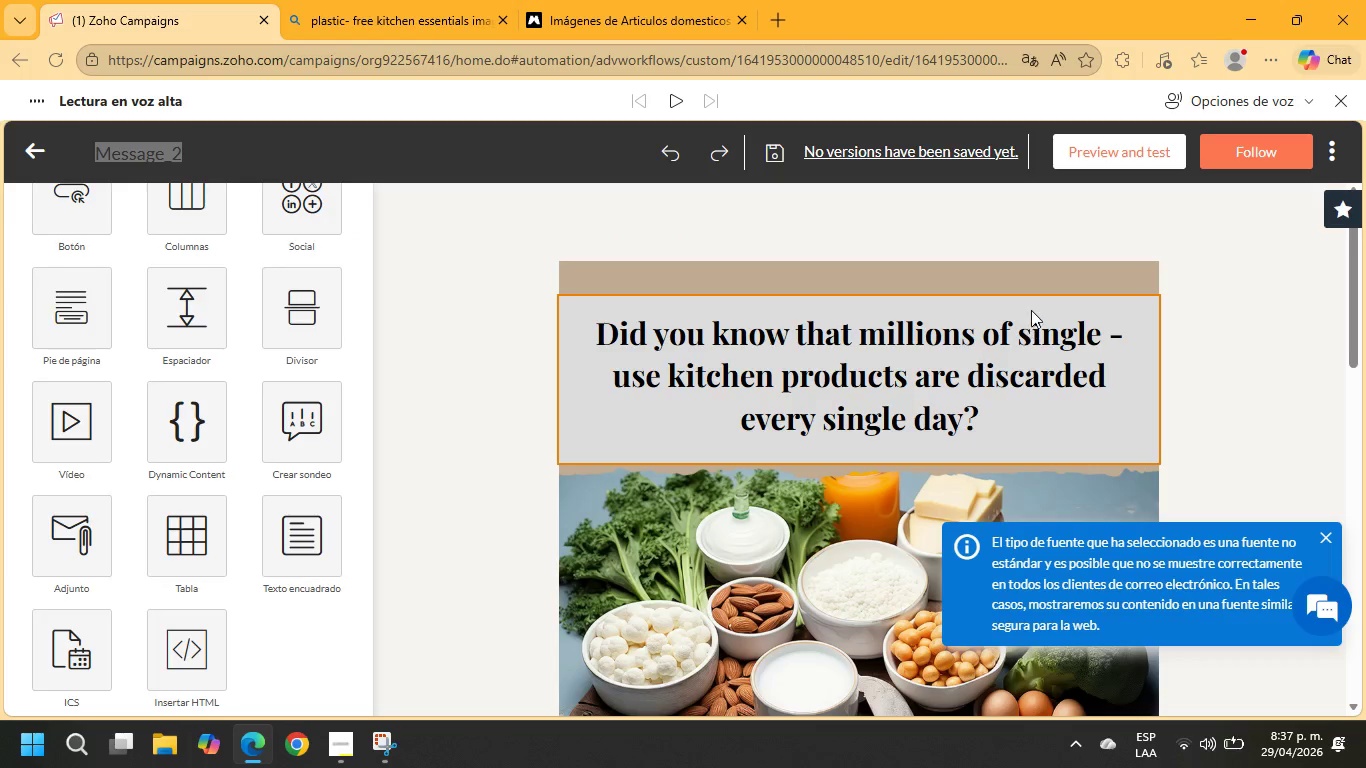 
left_click([1029, 277])
 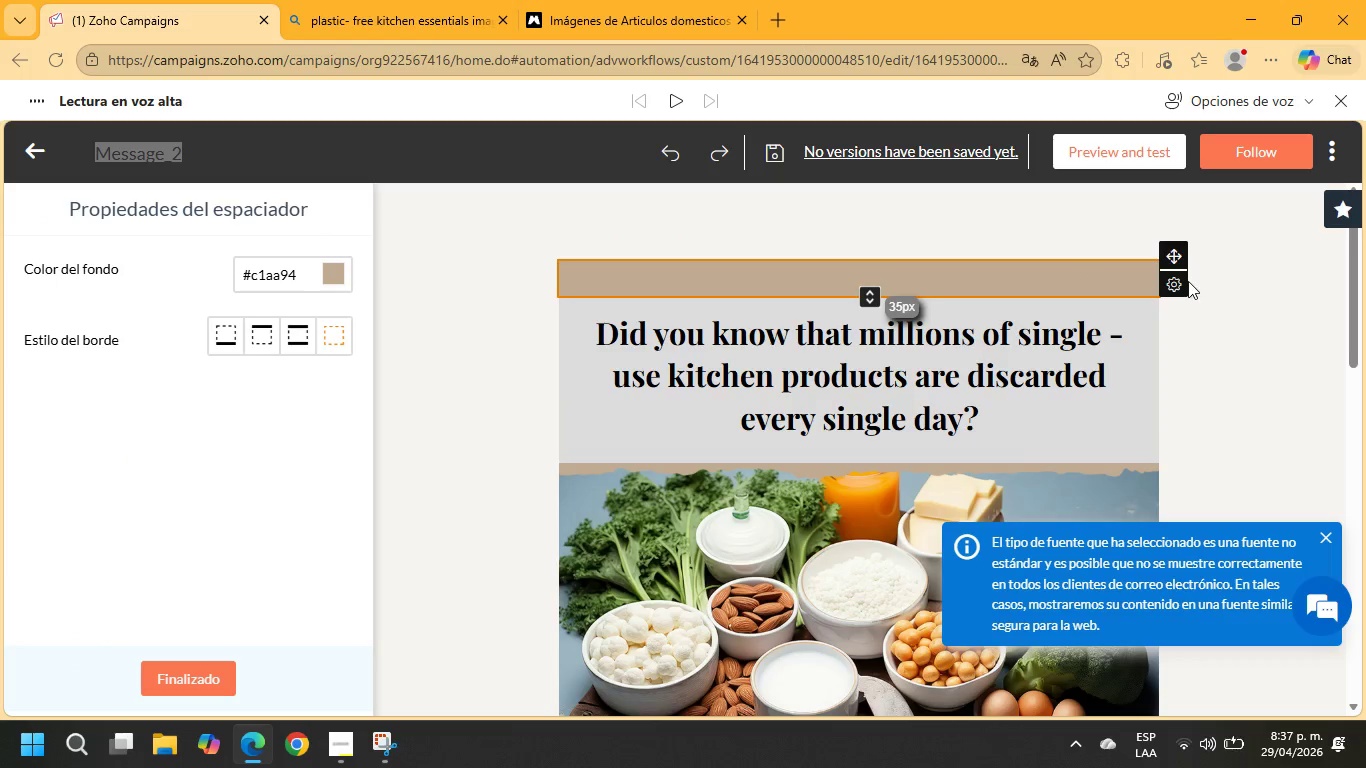 
scroll: coordinate [1124, 348], scroll_direction: down, amount: 2.0
 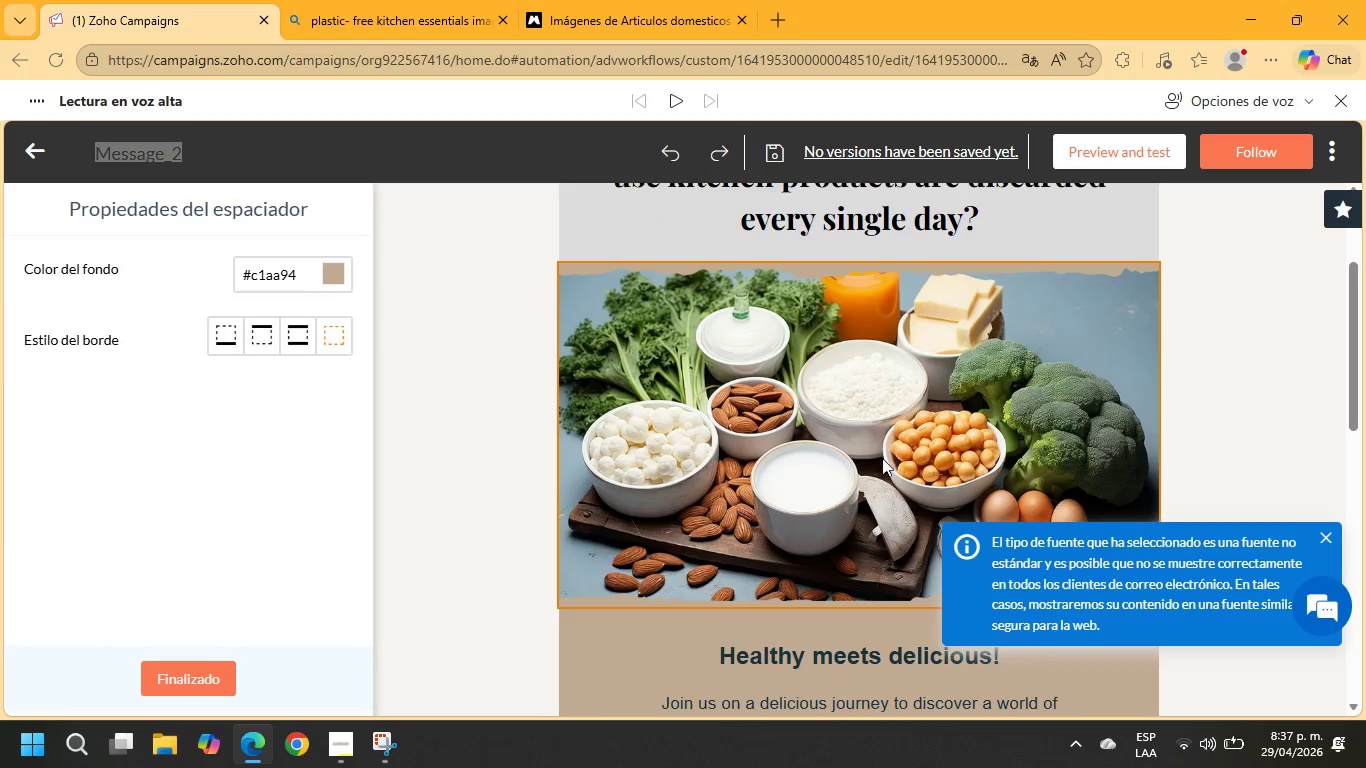 
left_click([864, 459])
 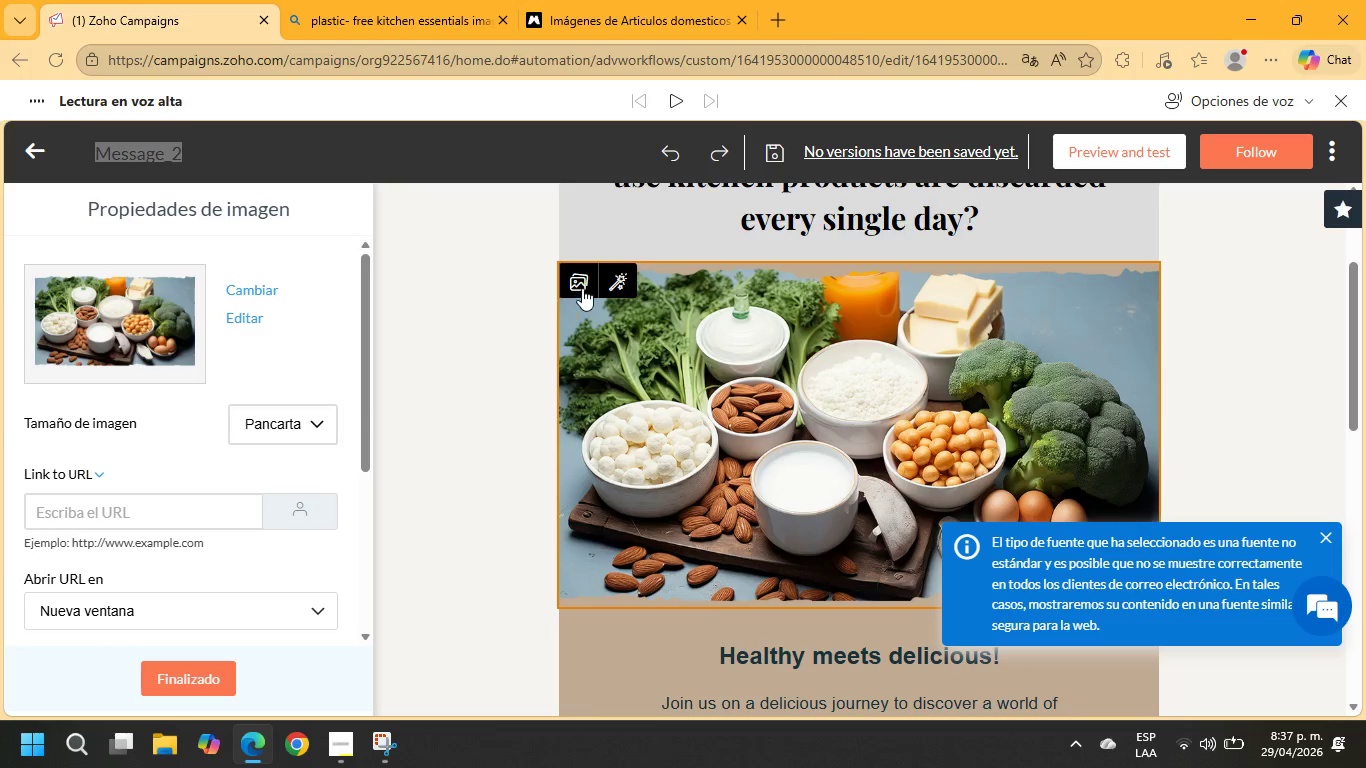 
mouse_move([590, 265])
 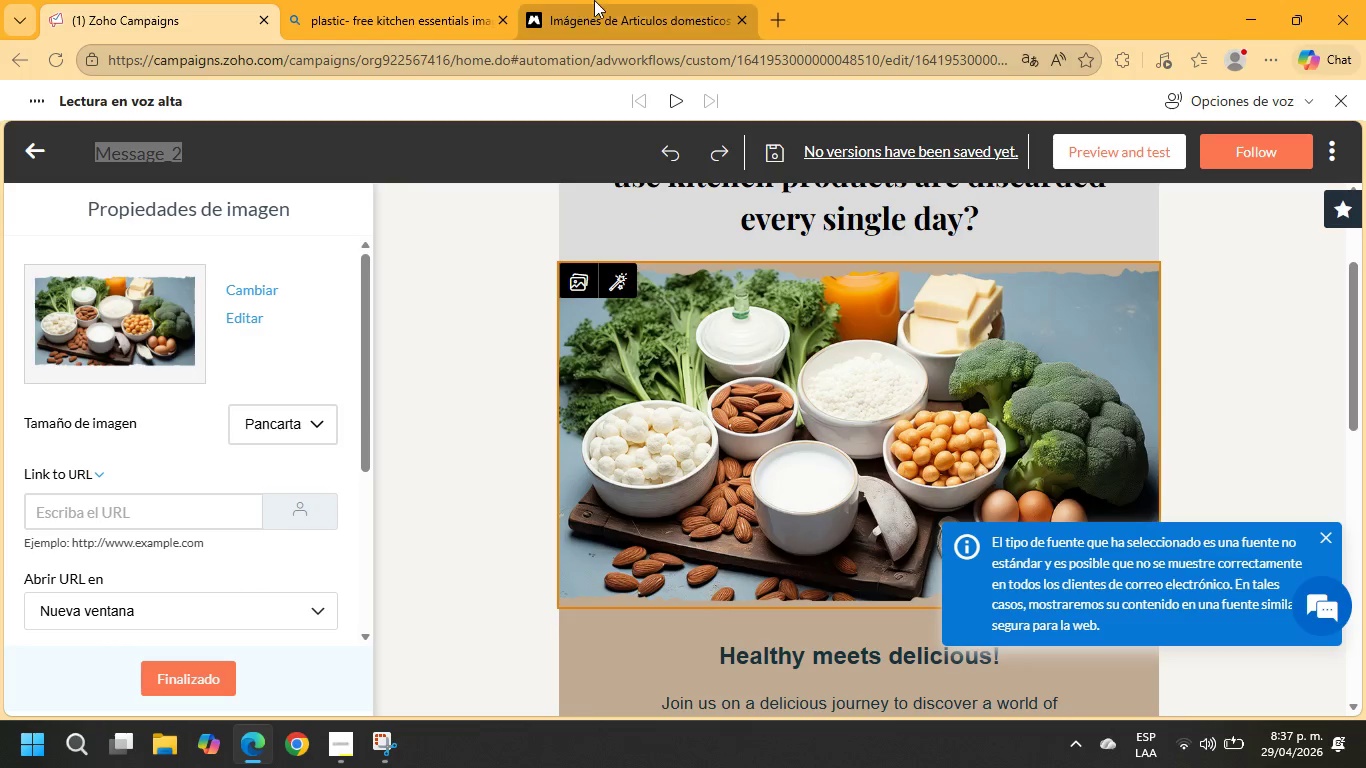 
left_click([597, 0])
 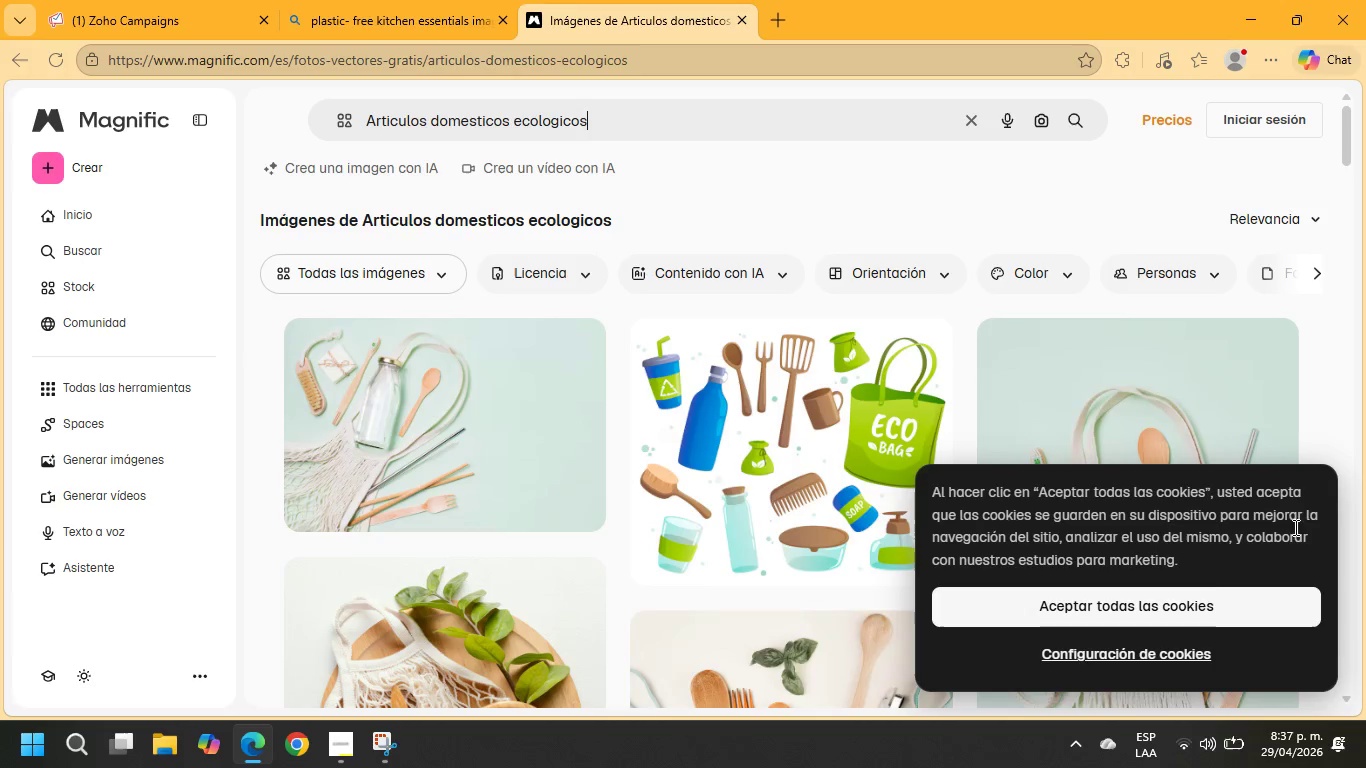 
left_click([1209, 603])
 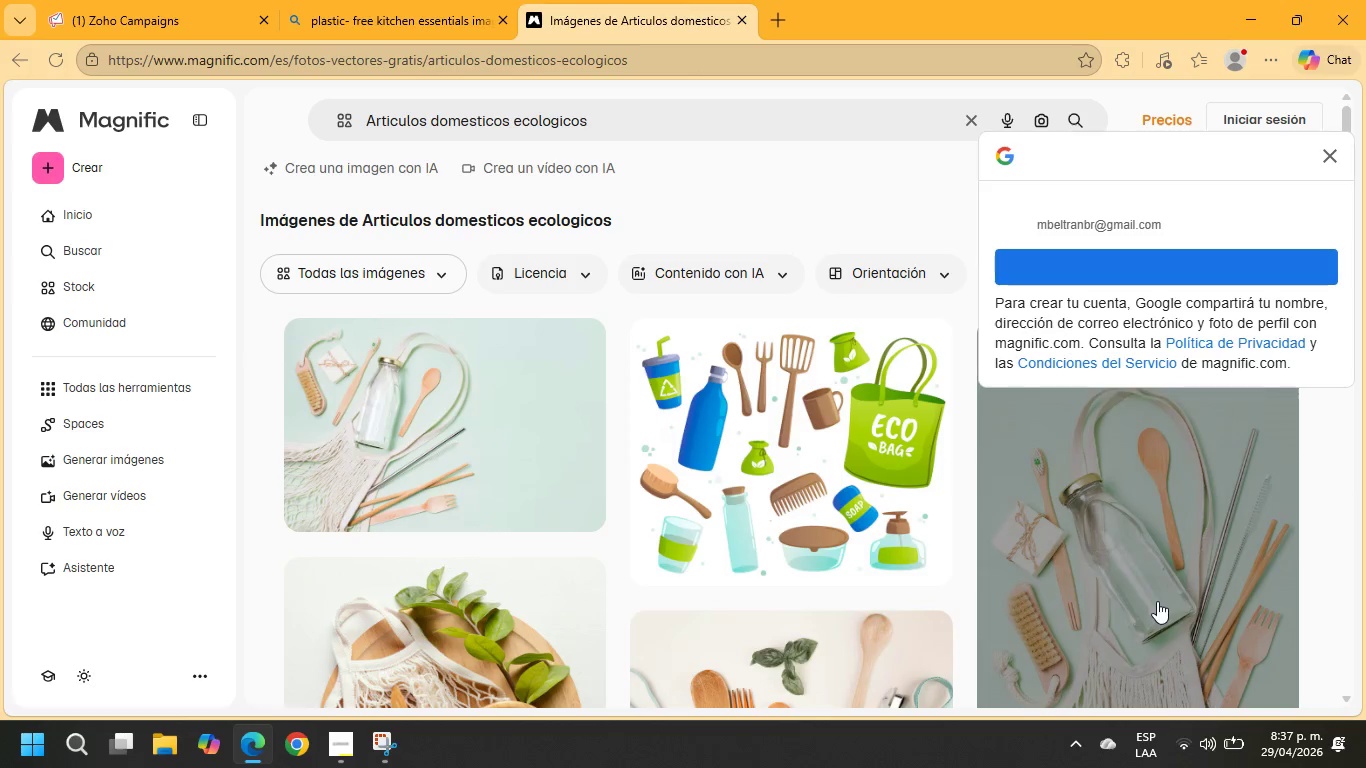 
left_click([1166, 573])
 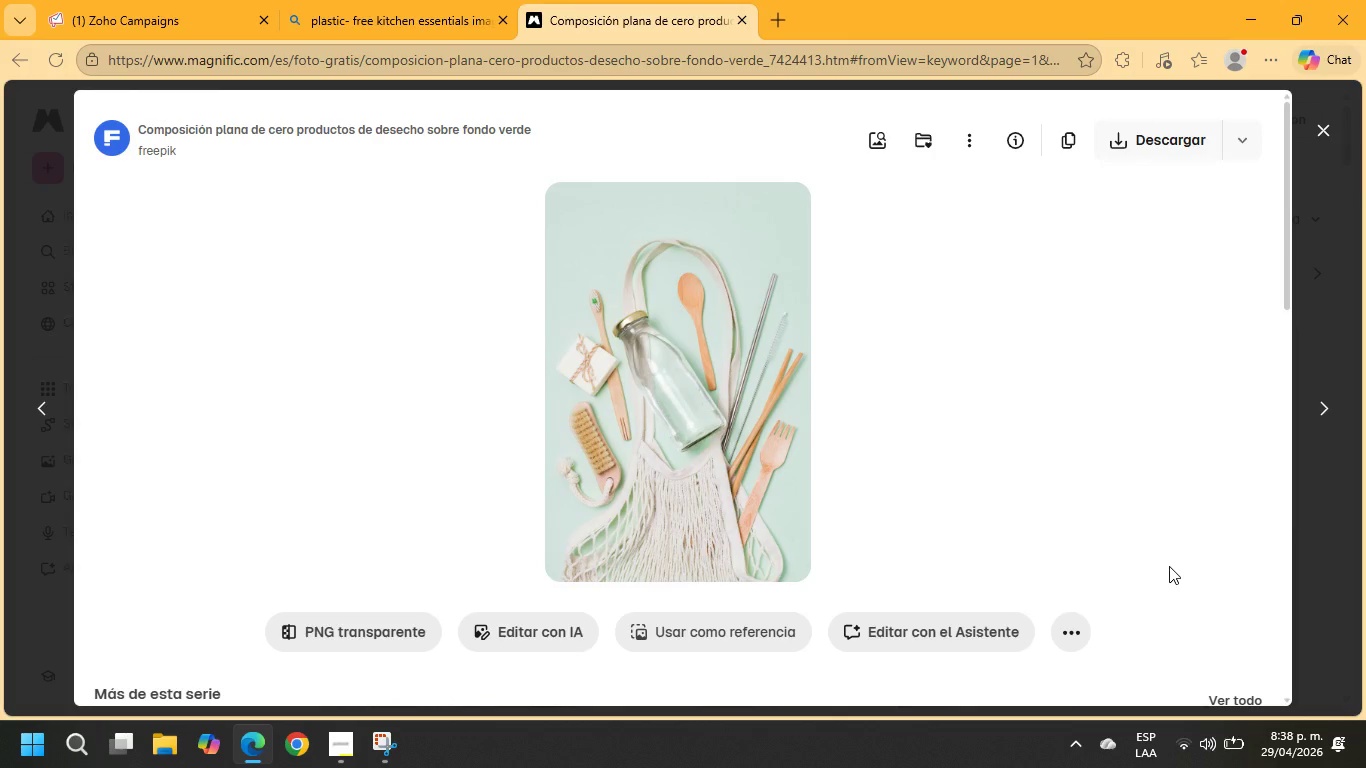 
left_click([1149, 139])
 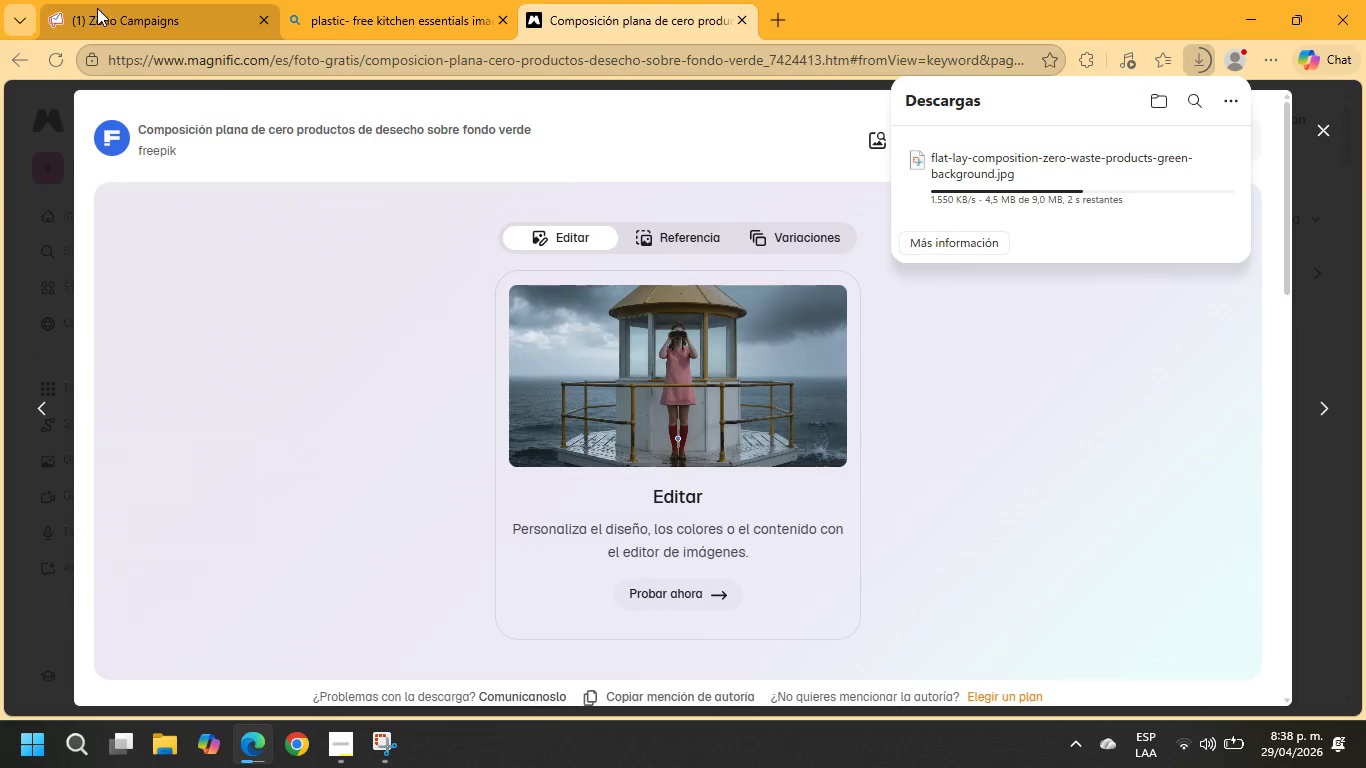 
wait(5.88)
 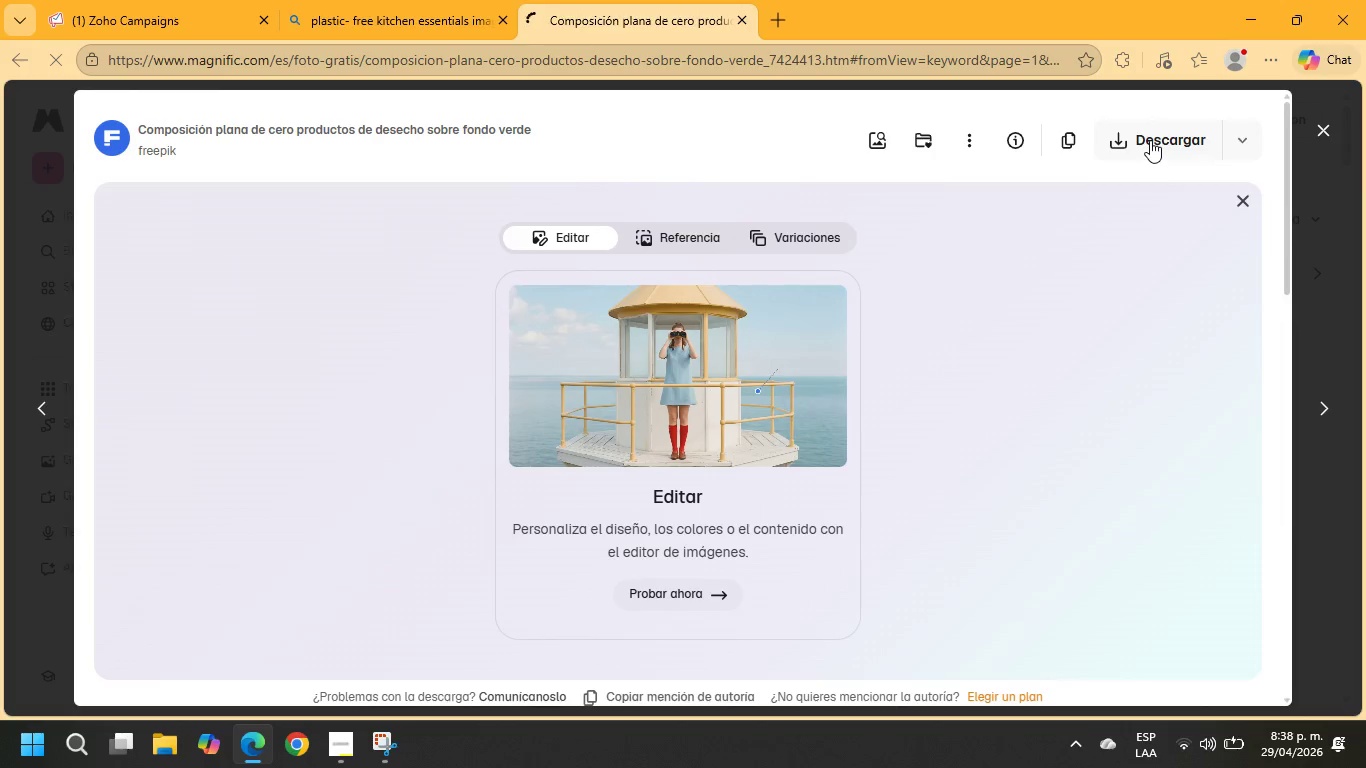 
left_click([579, 288])
 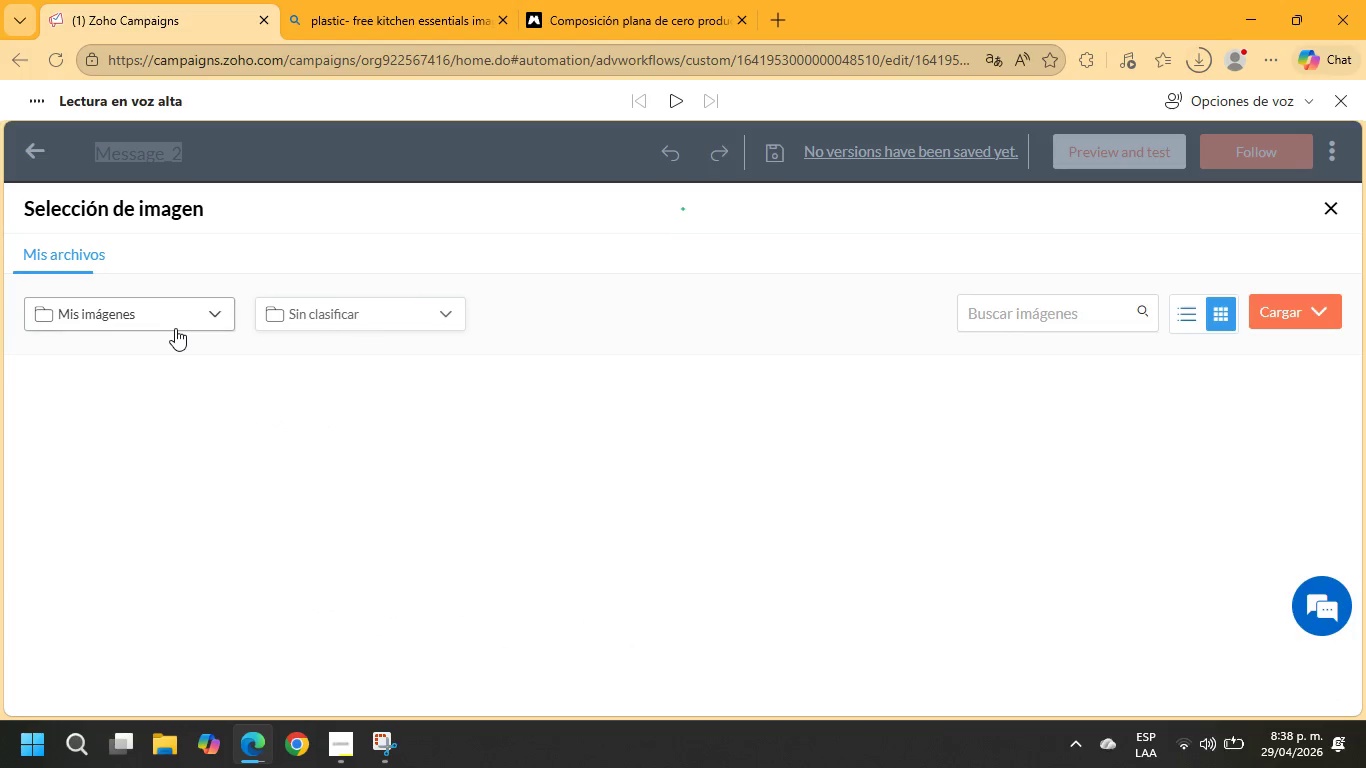 
left_click([168, 321])
 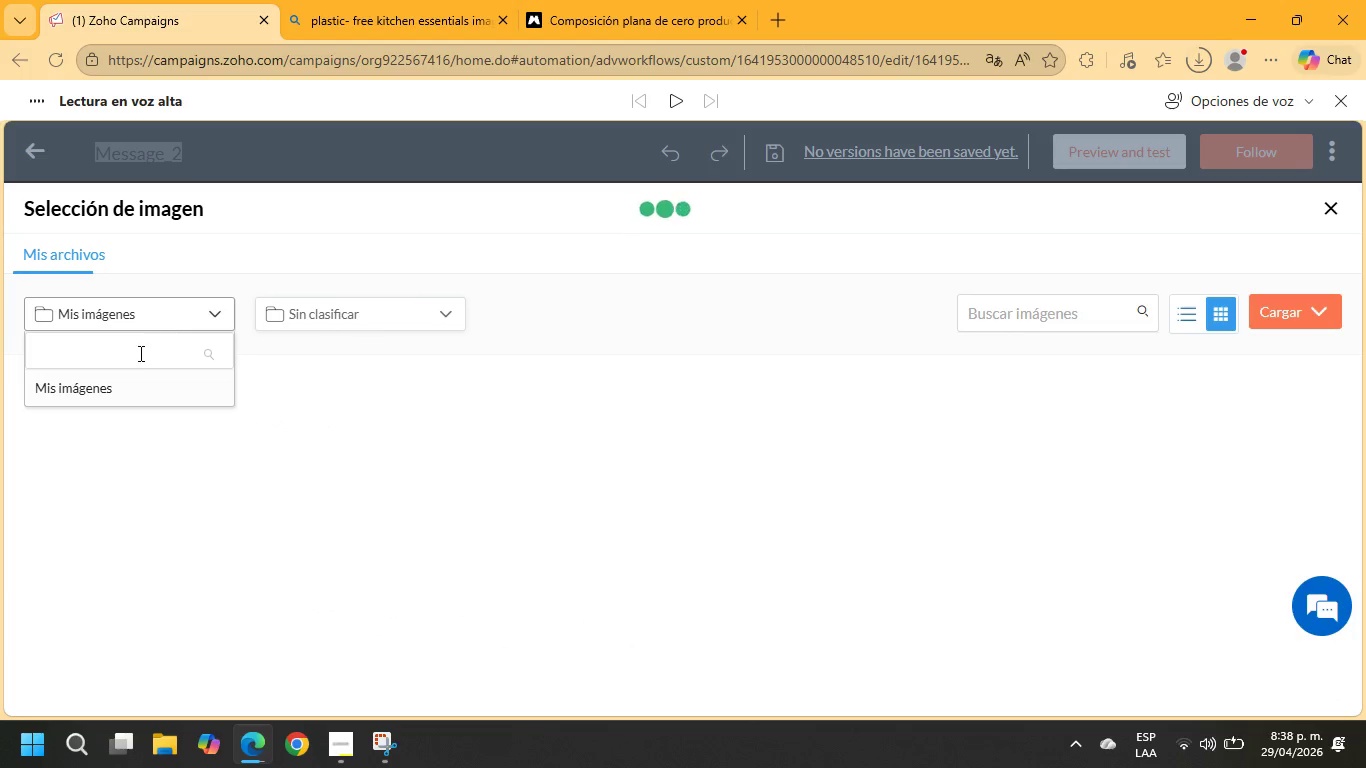 
mouse_move([162, 366])
 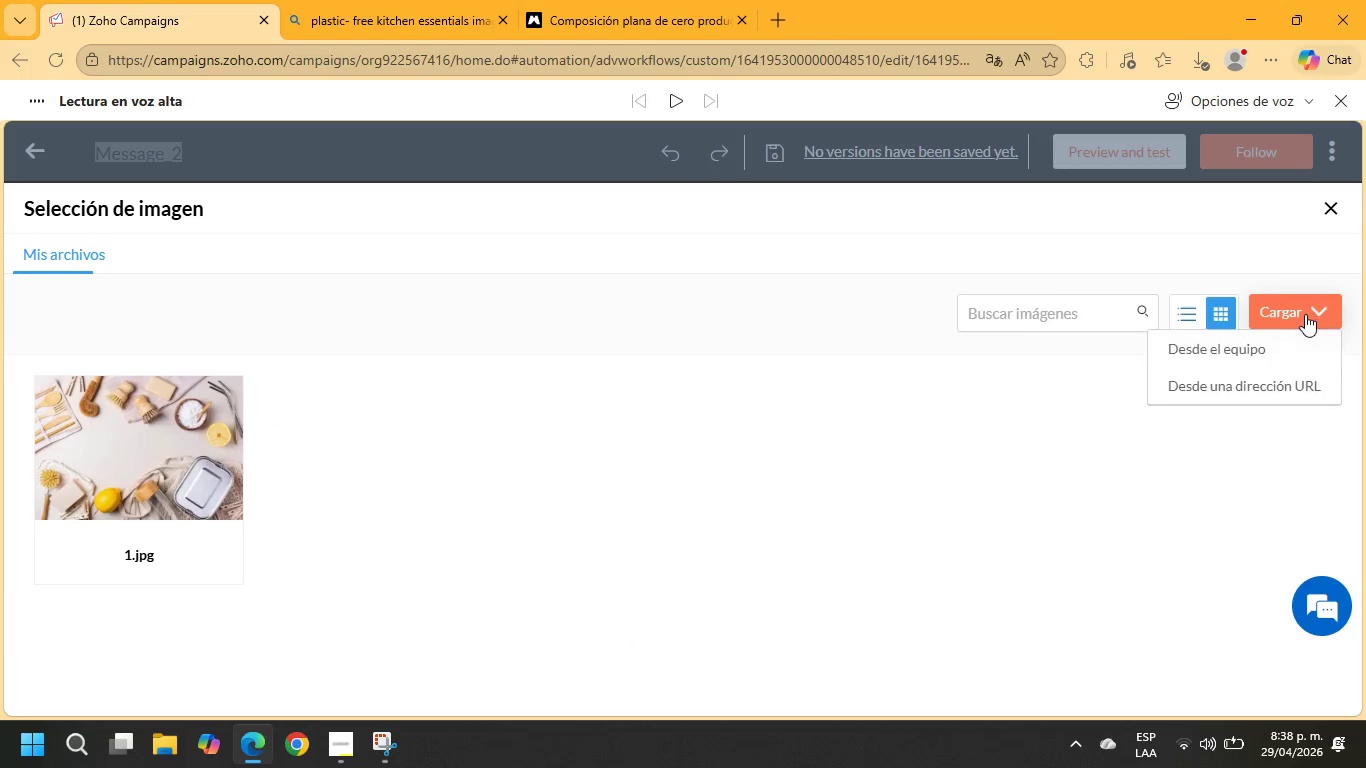 
left_click([1265, 337])
 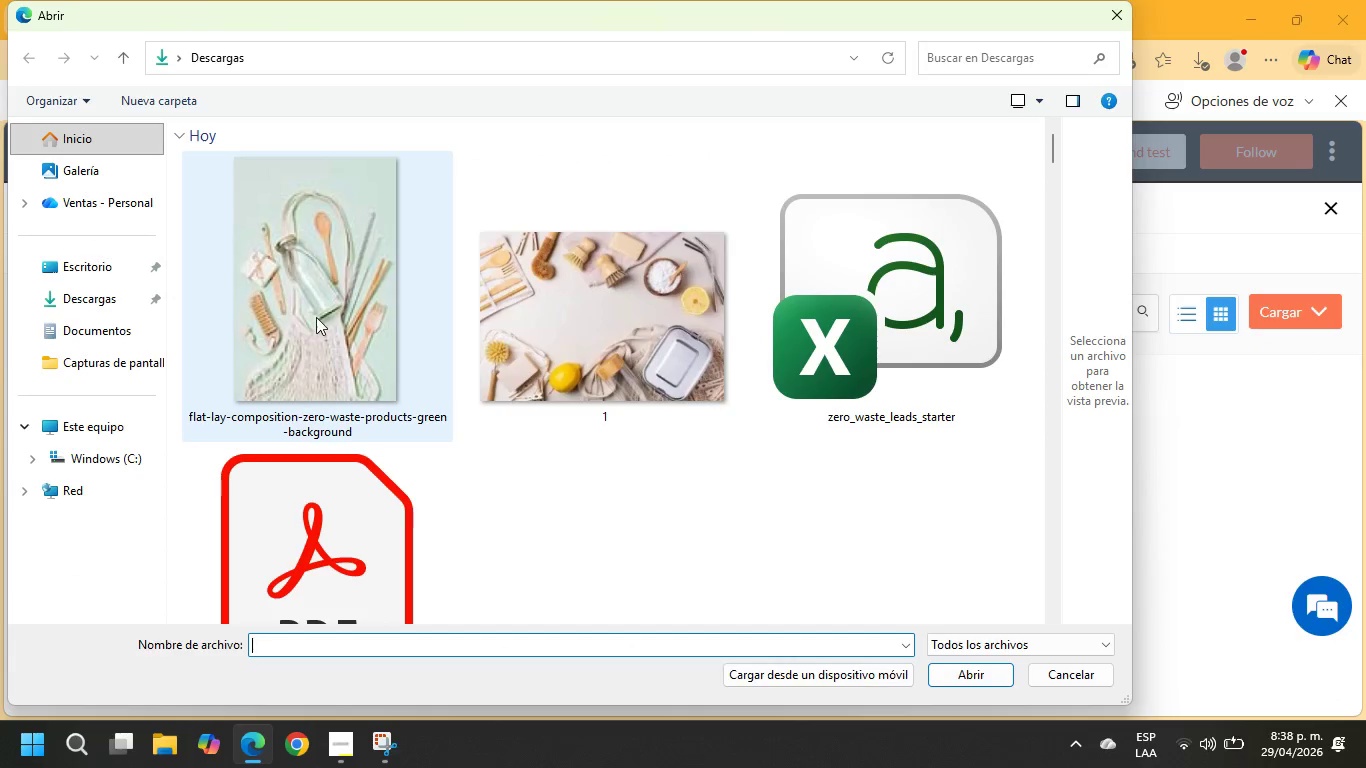 
left_click([361, 238])
 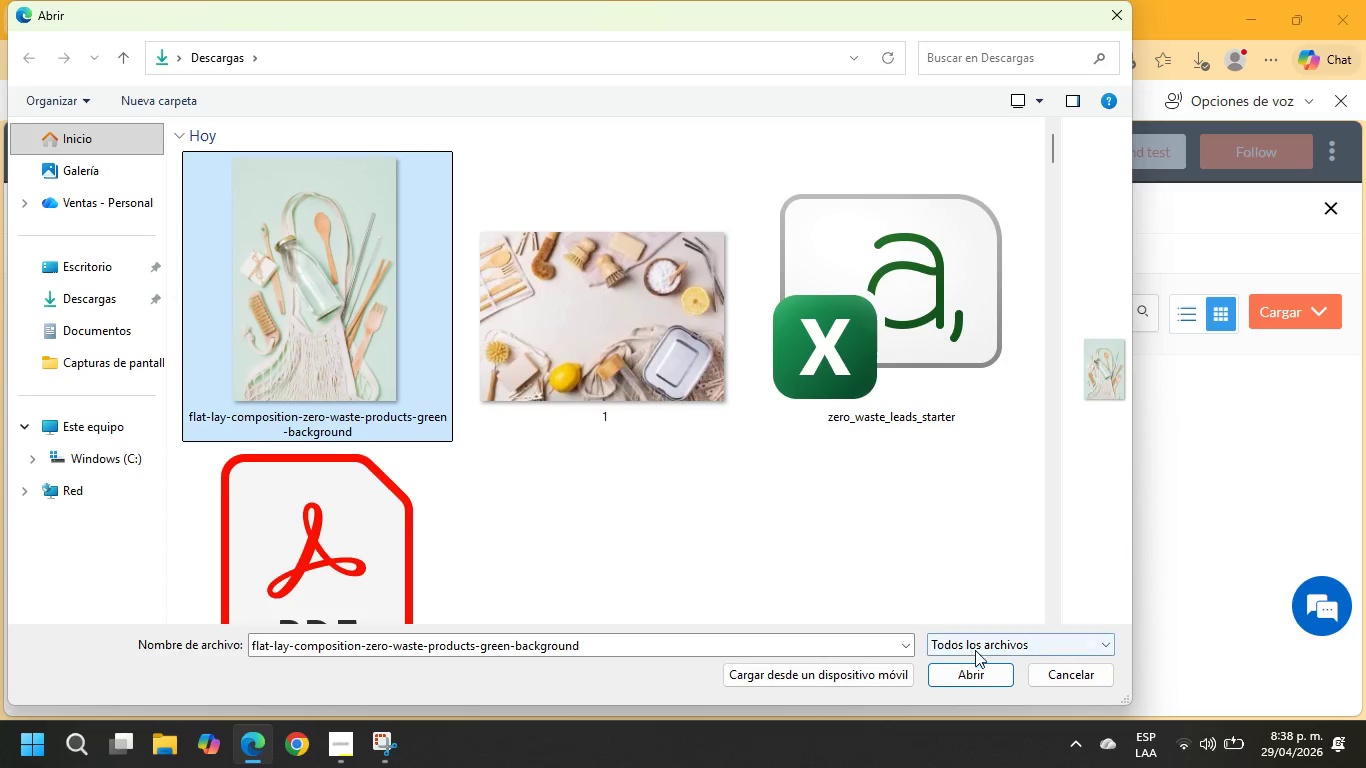 
left_click([981, 673])
 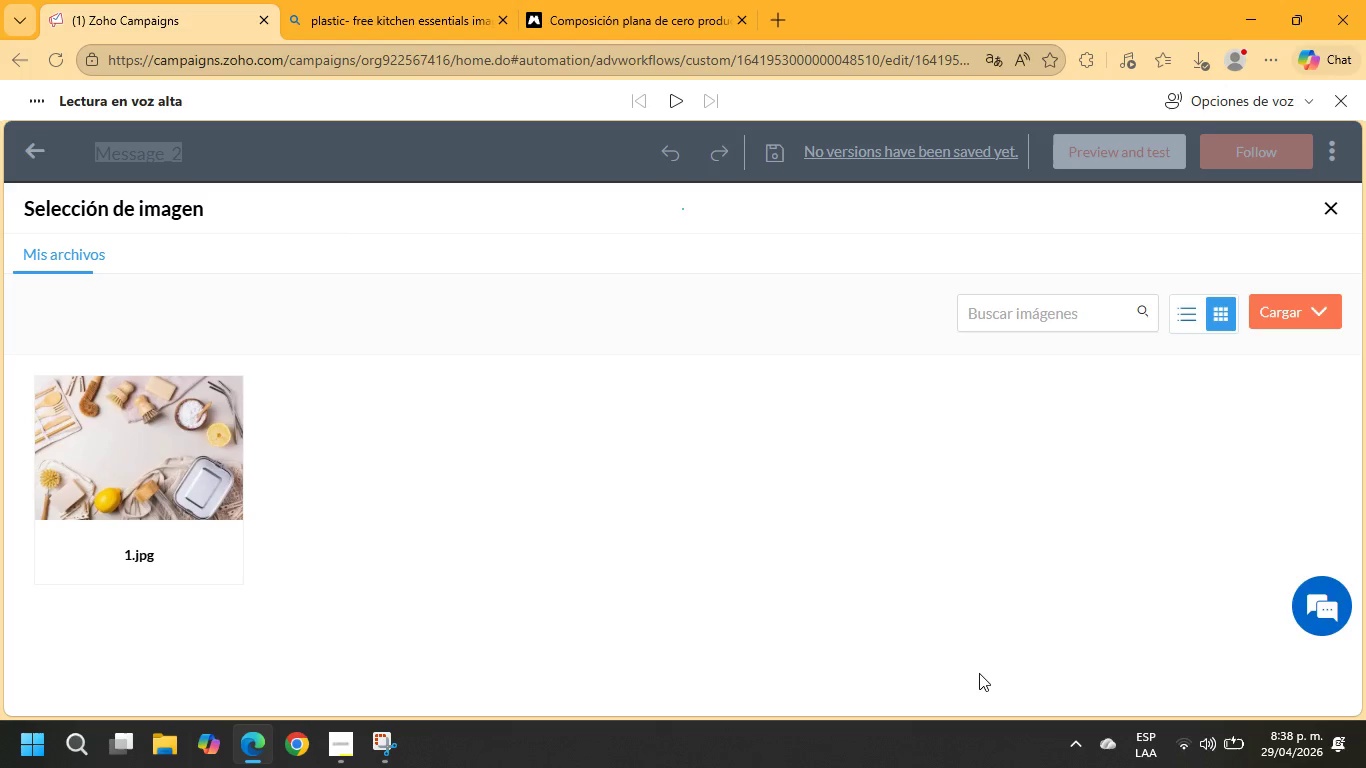 
left_click([675, 0])
 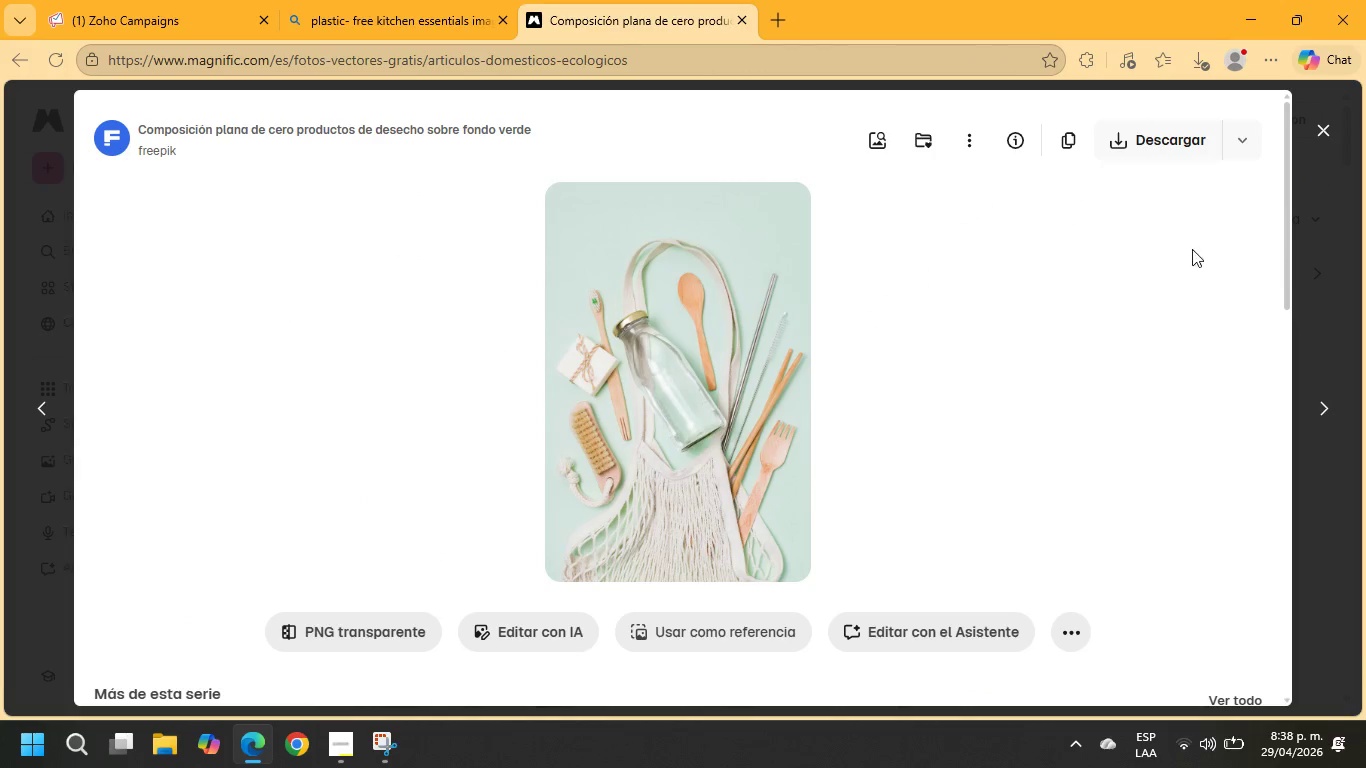 
scroll: coordinate [753, 449], scroll_direction: none, amount: 0.0
 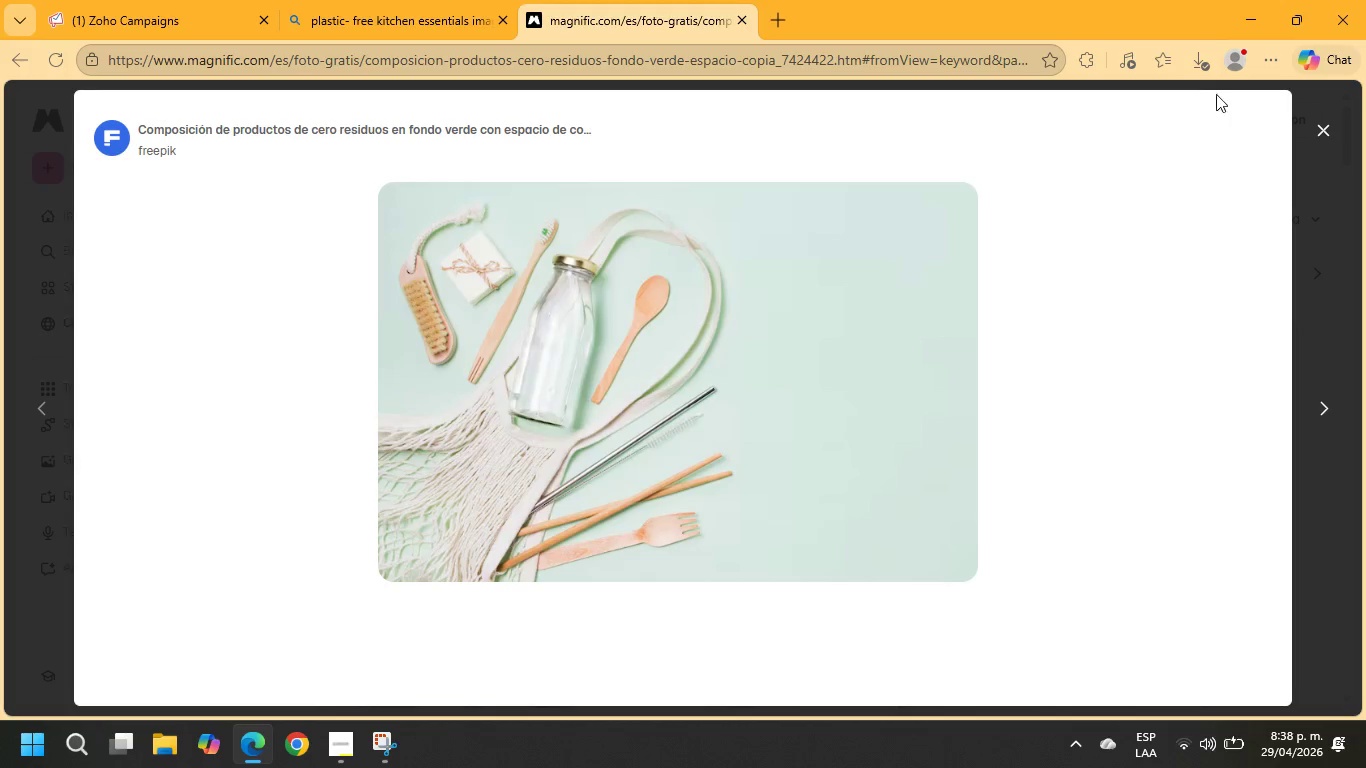 
wait(5.34)
 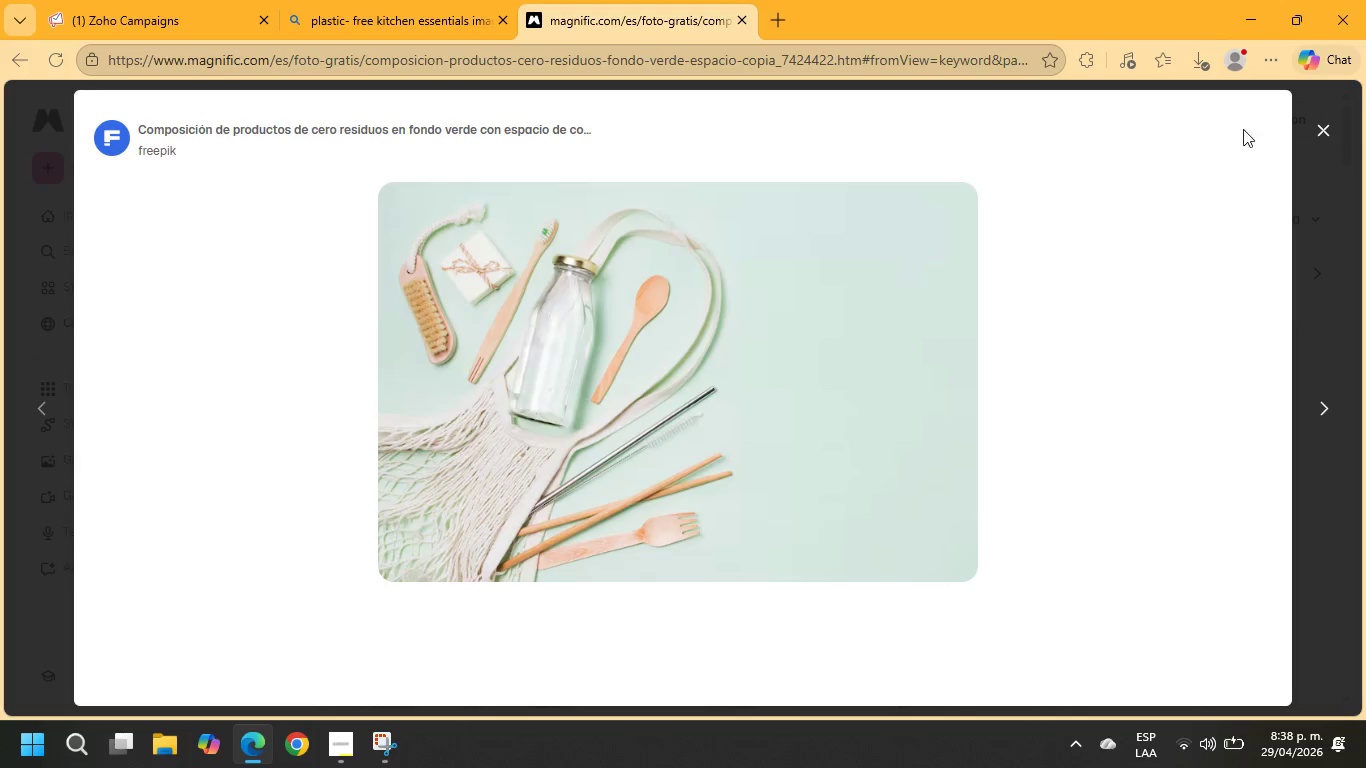 
left_click([1182, 139])
 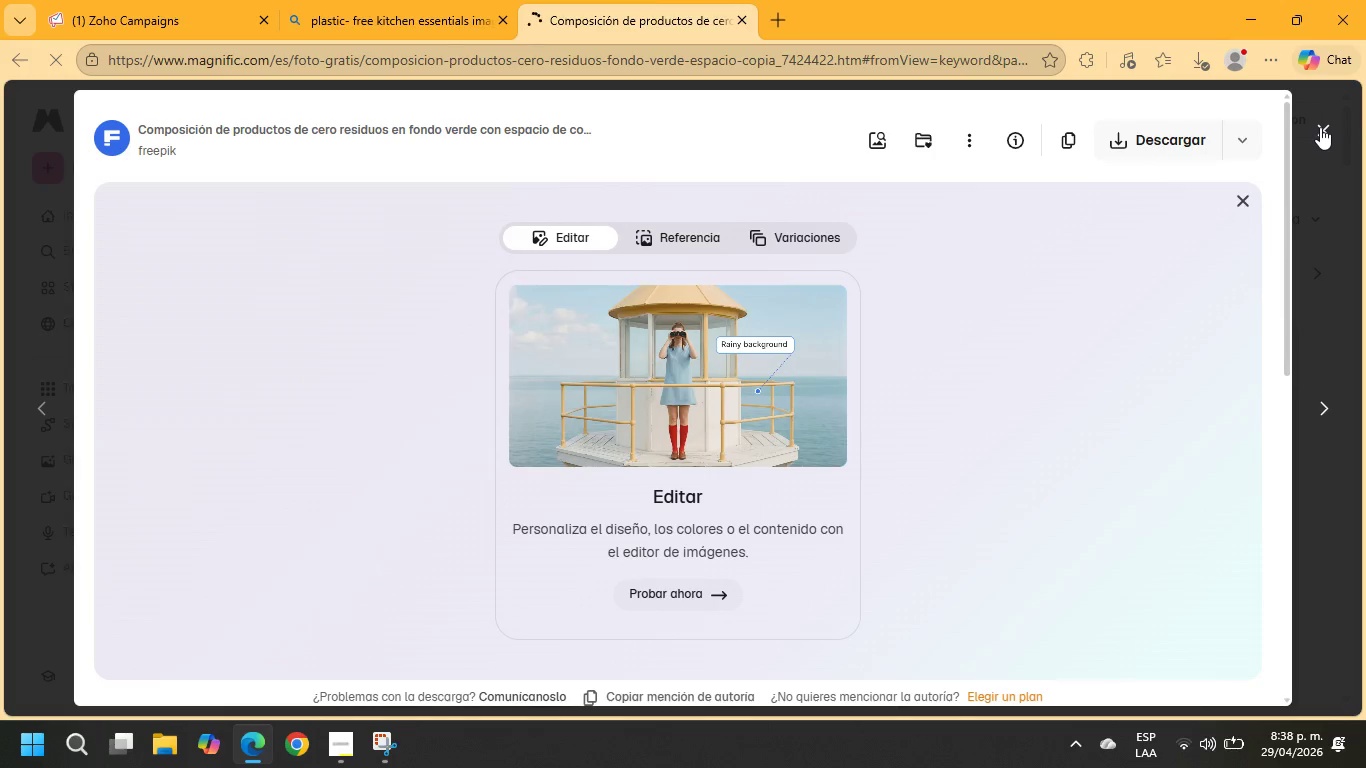 
wait(9.2)
 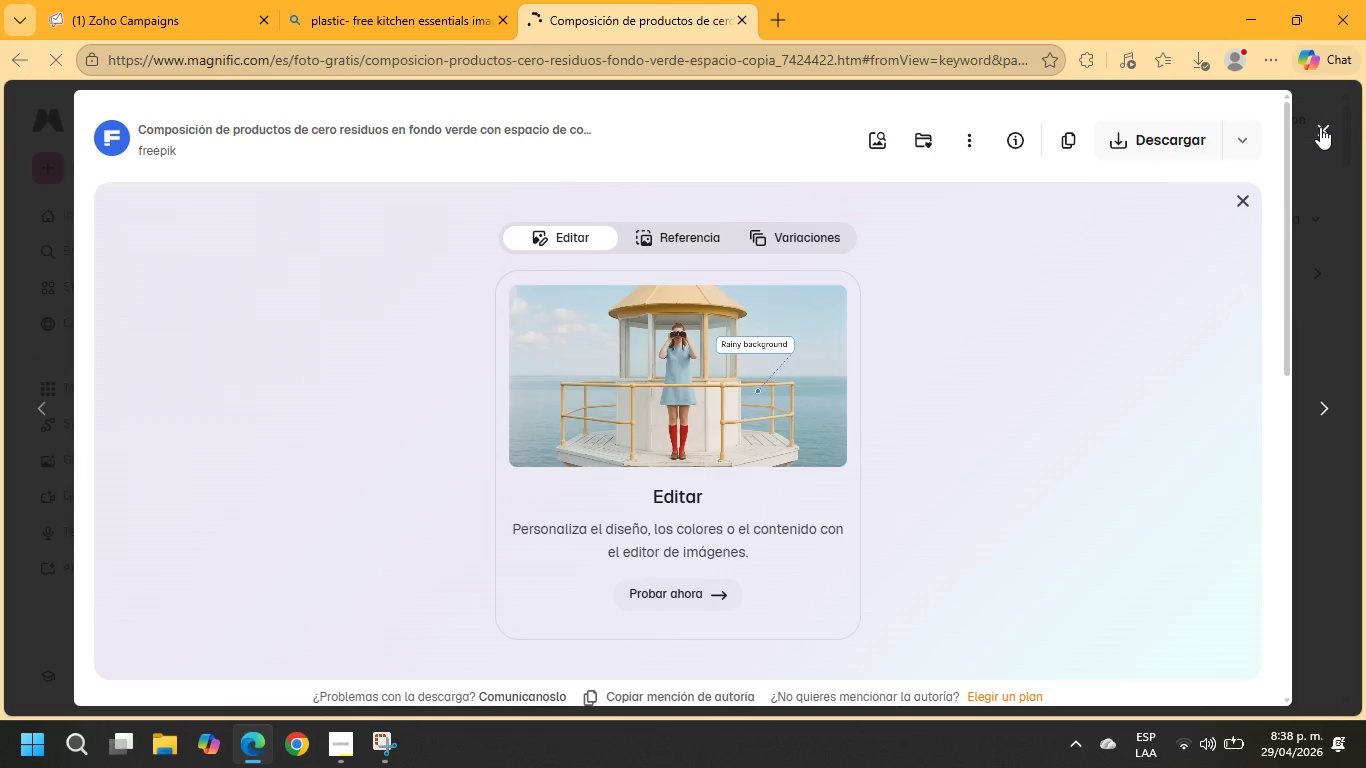 
left_click([1233, 344])
 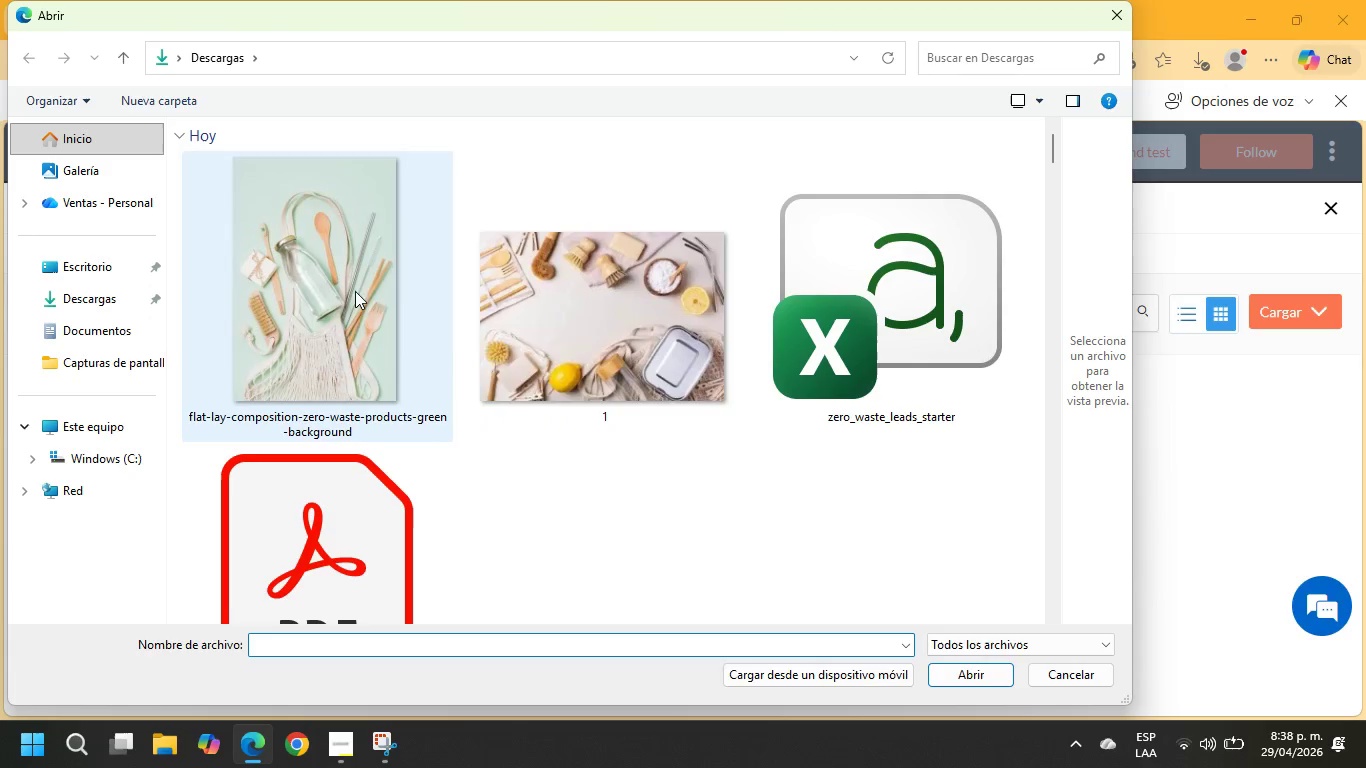 
left_click([1120, 20])
 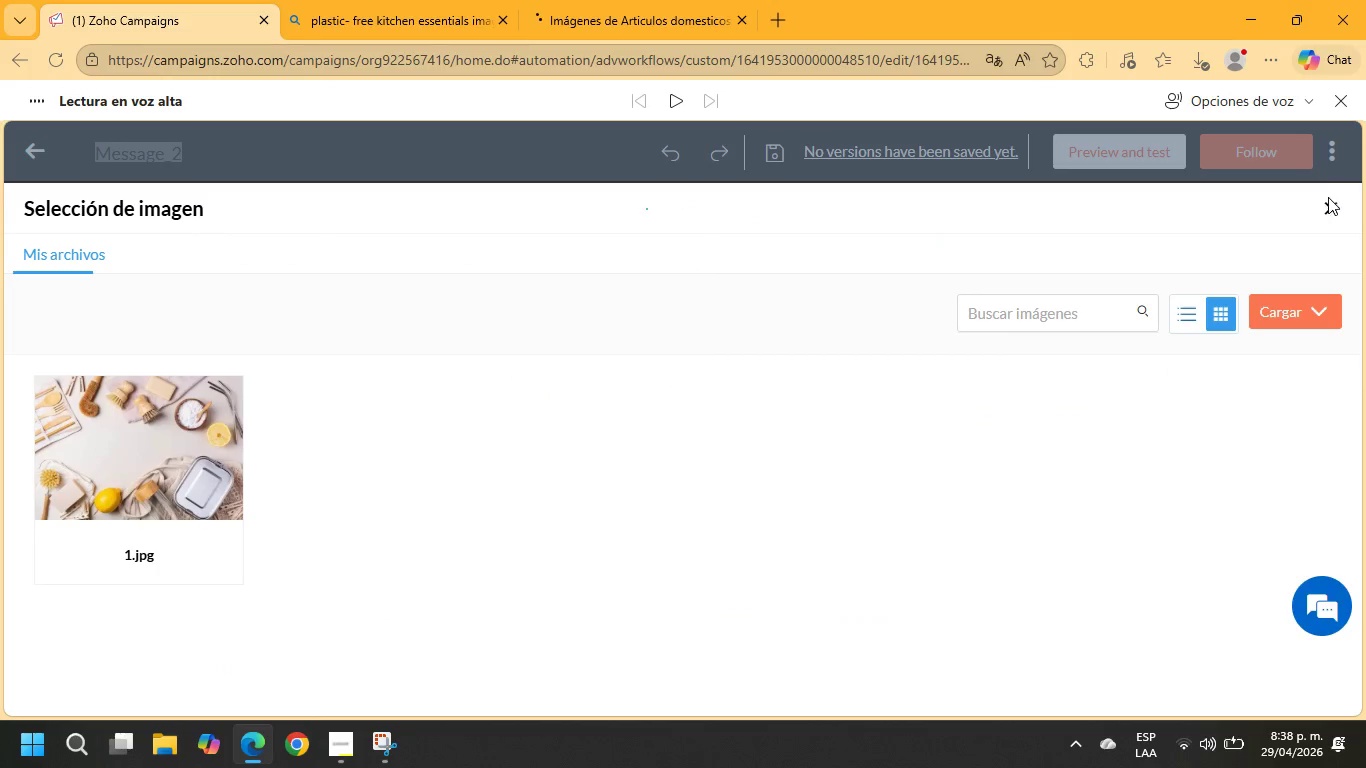 
left_click([1318, 313])
 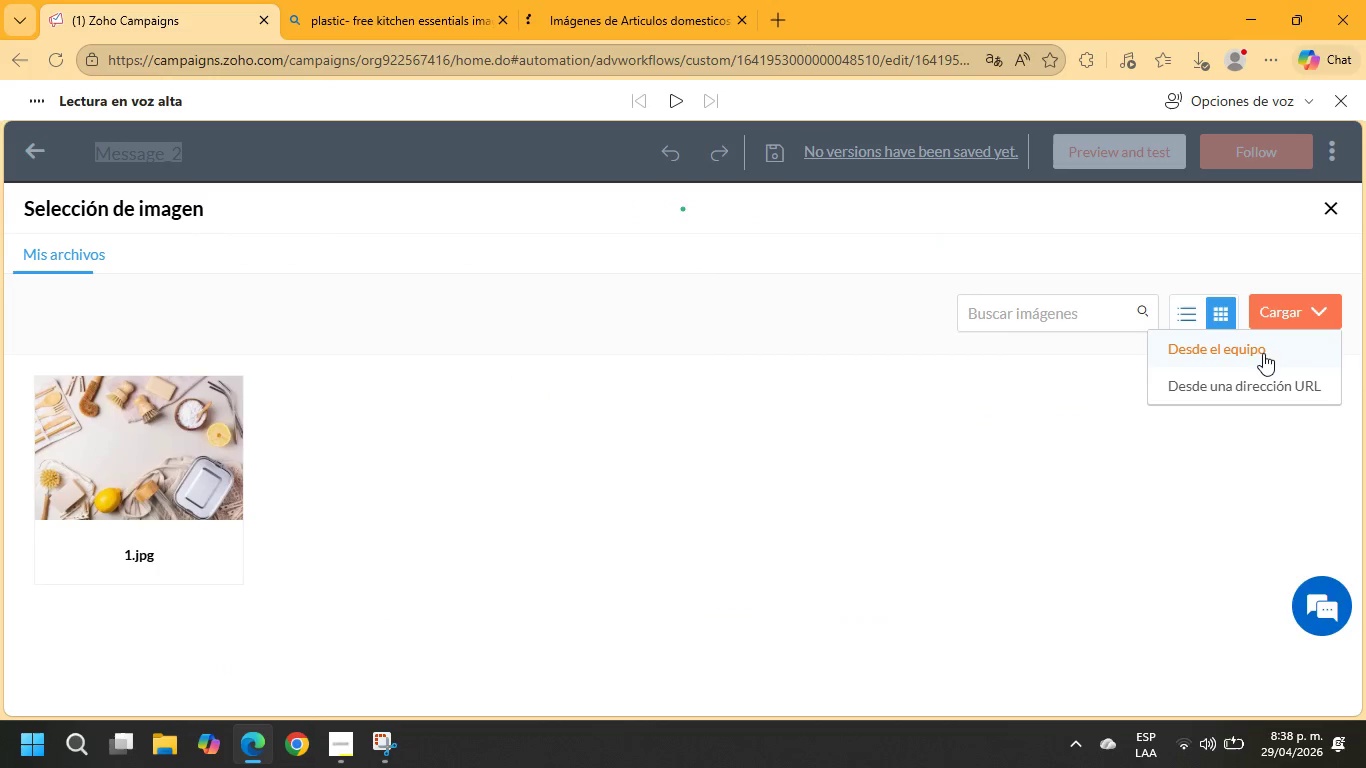 
left_click([1249, 359])
 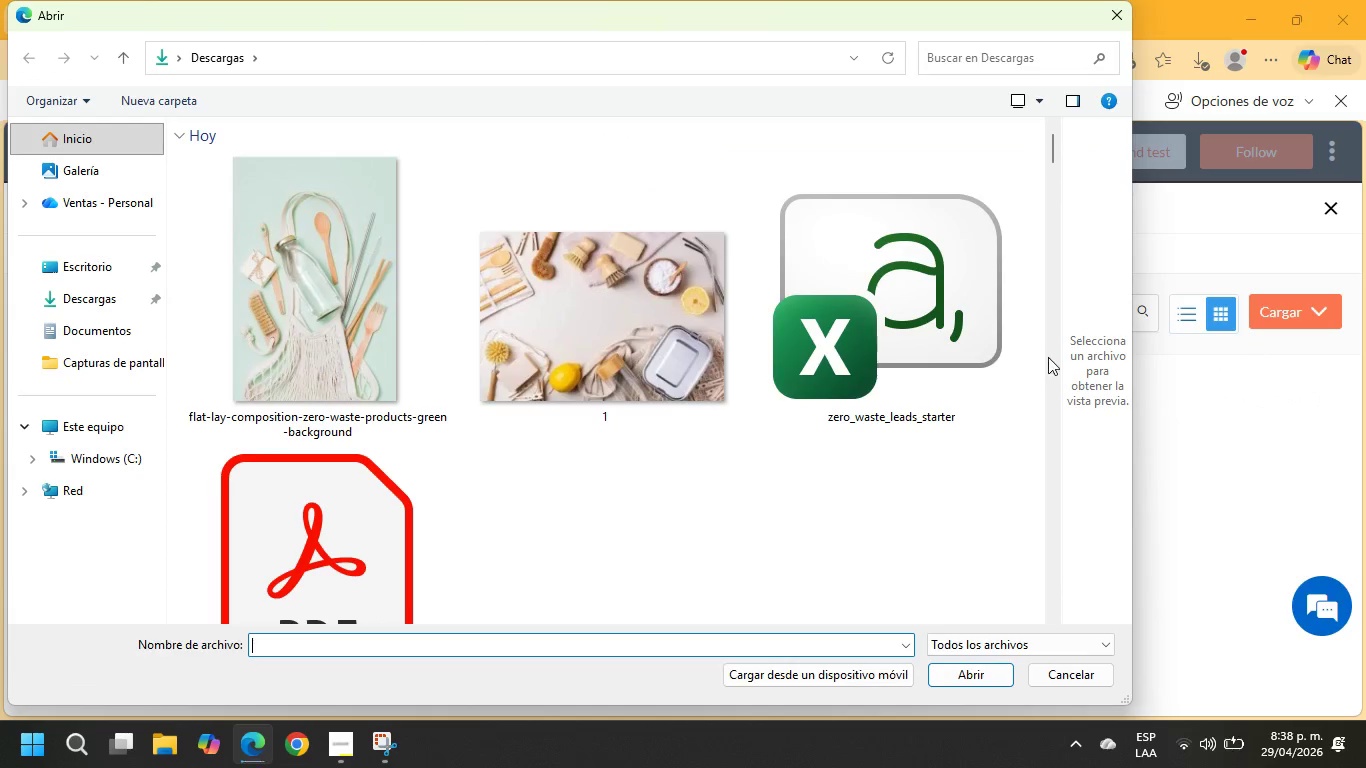 
scroll: coordinate [549, 340], scroll_direction: down, amount: 4.0
 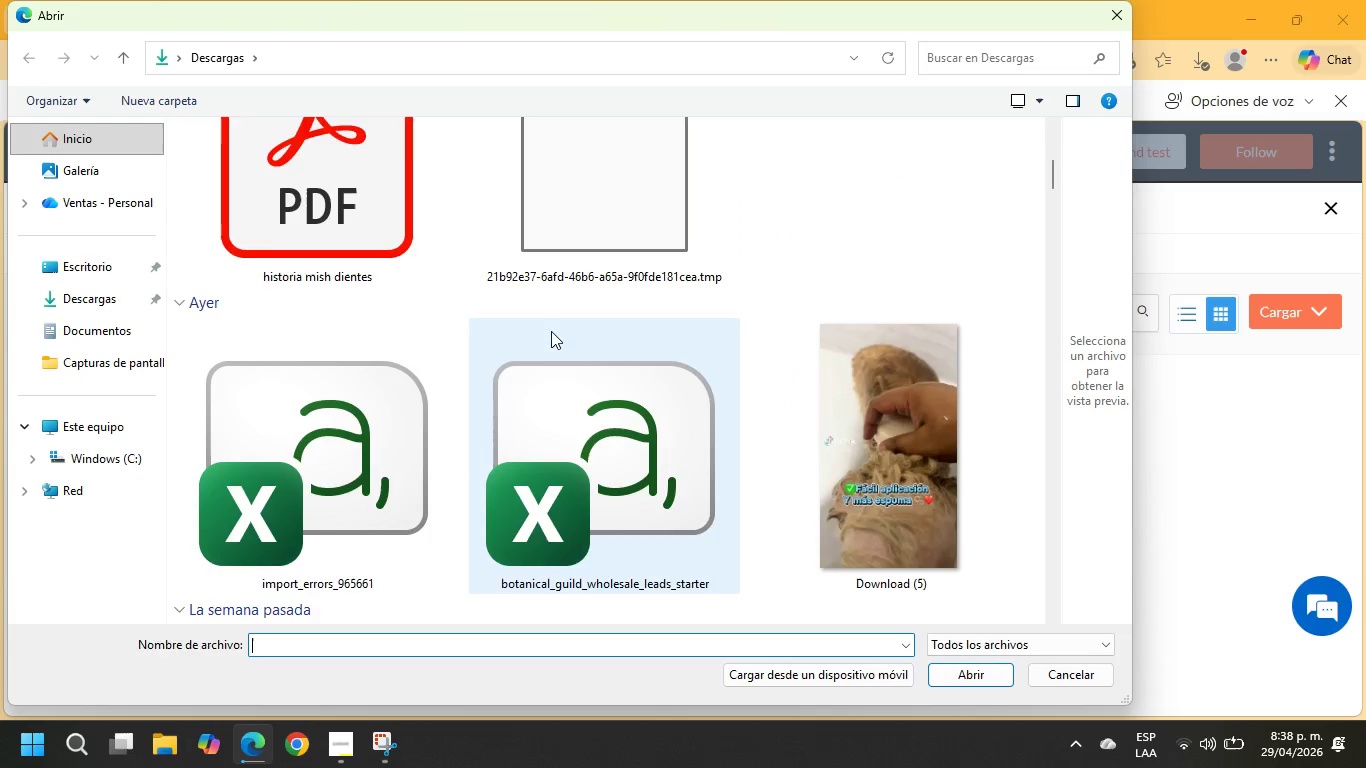 
scroll: coordinate [553, 330], scroll_direction: up, amount: 2.0
 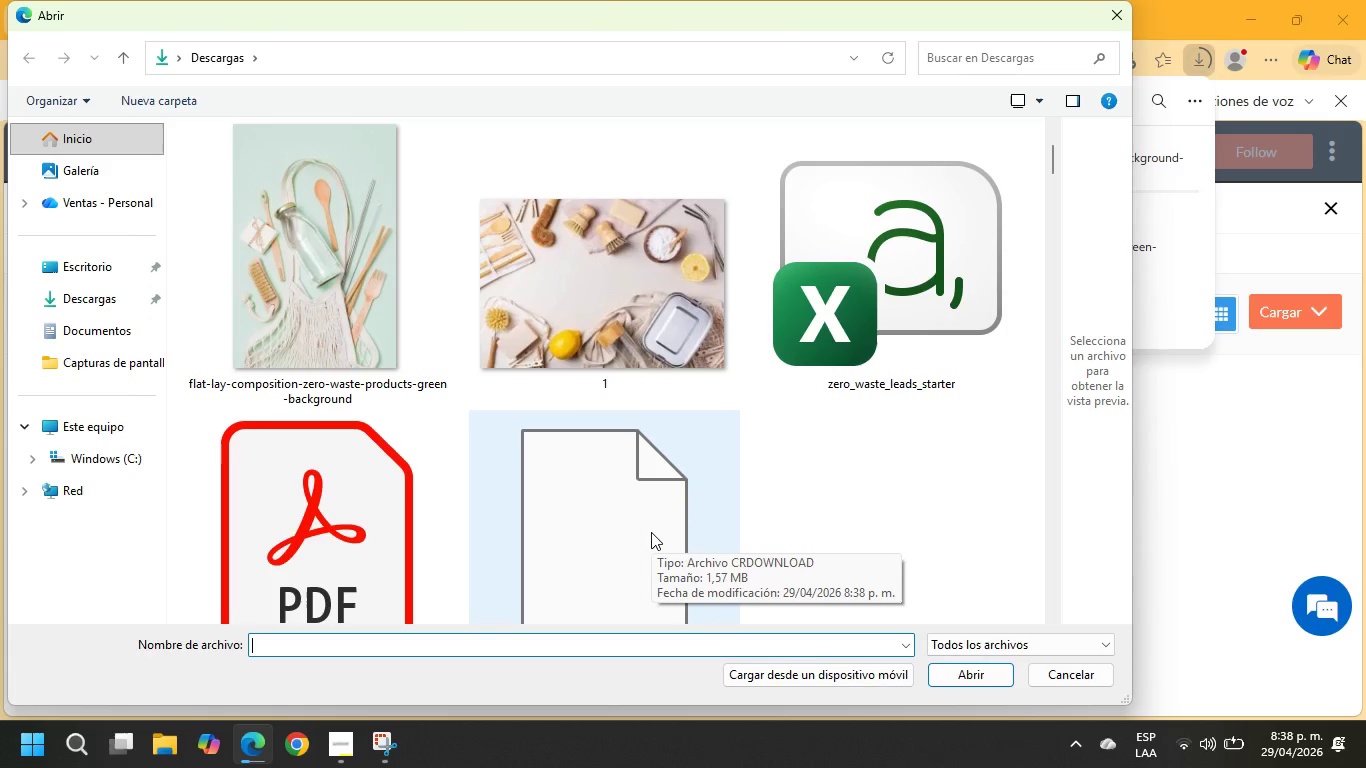 
scroll: coordinate [652, 521], scroll_direction: down, amount: 2.0
 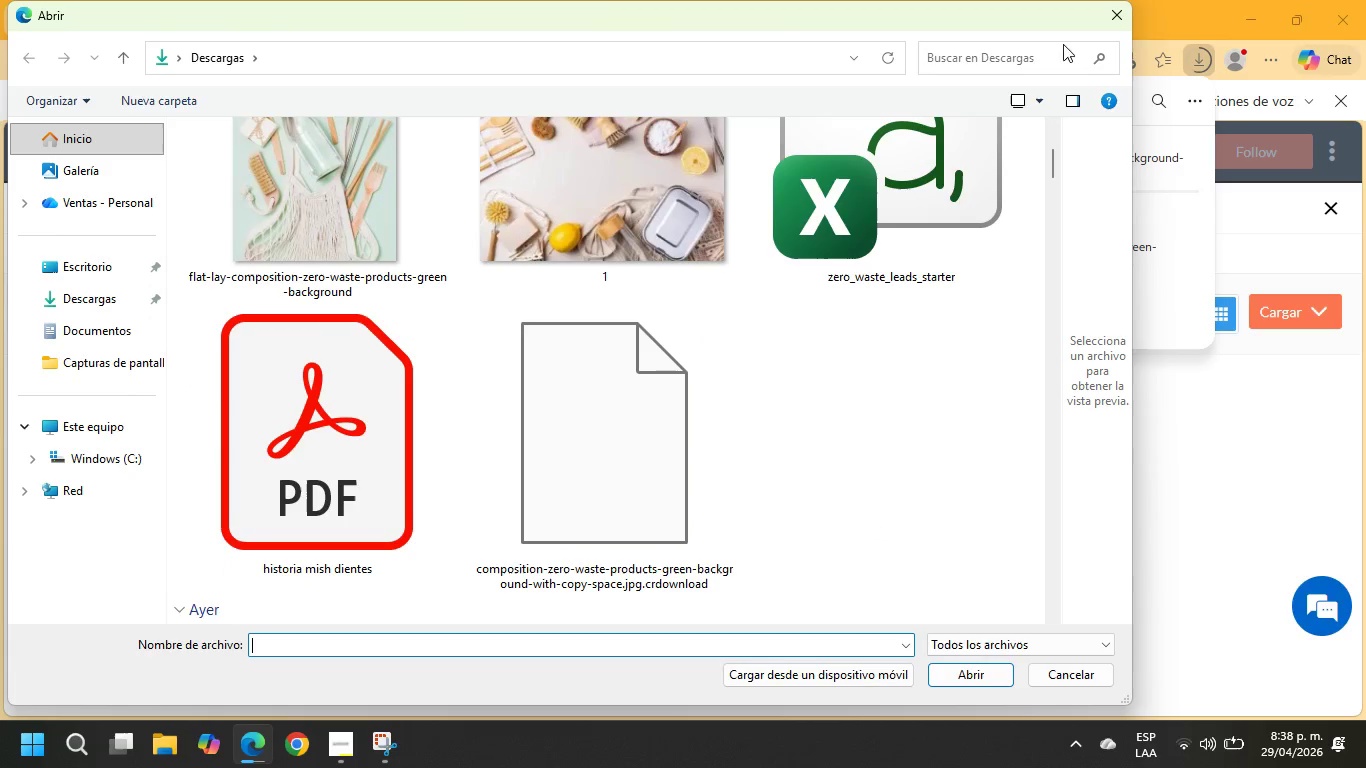 
left_click([1115, 15])
 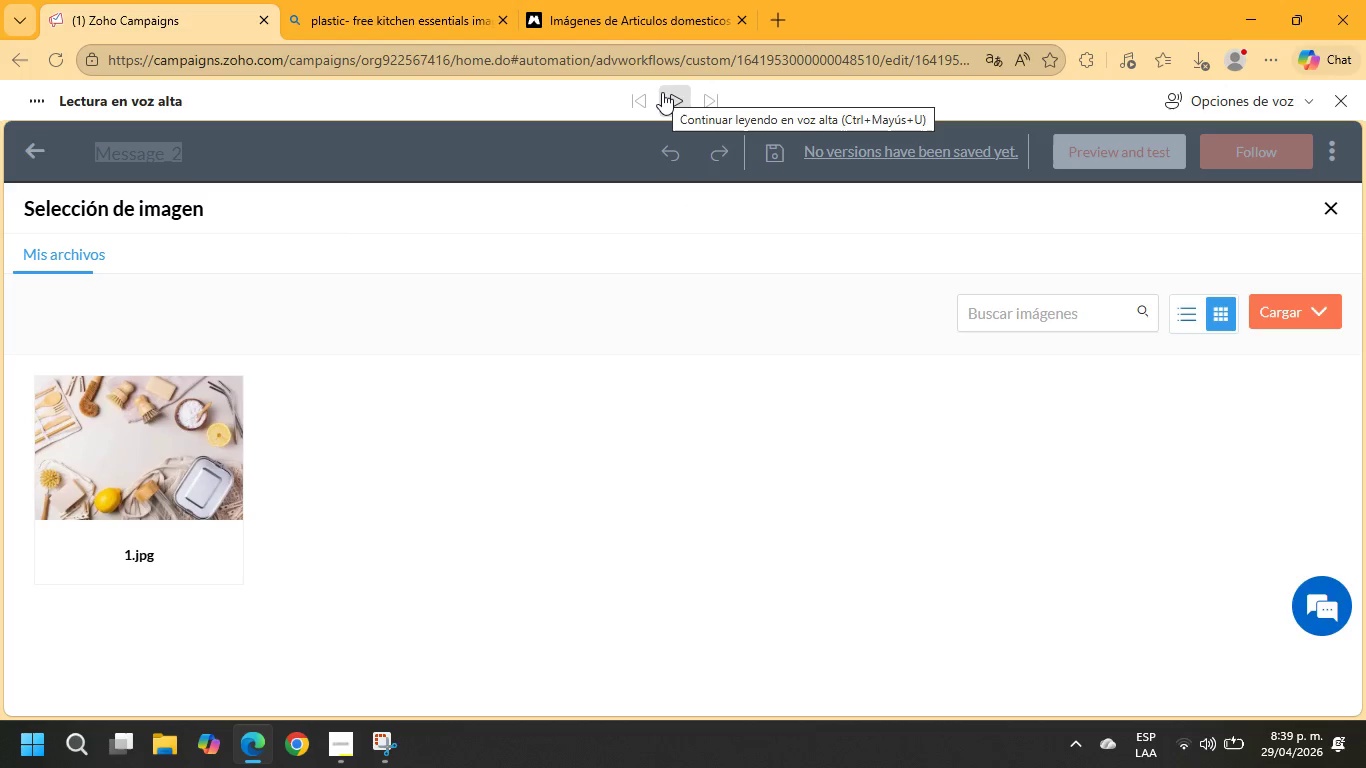 
wait(24.16)
 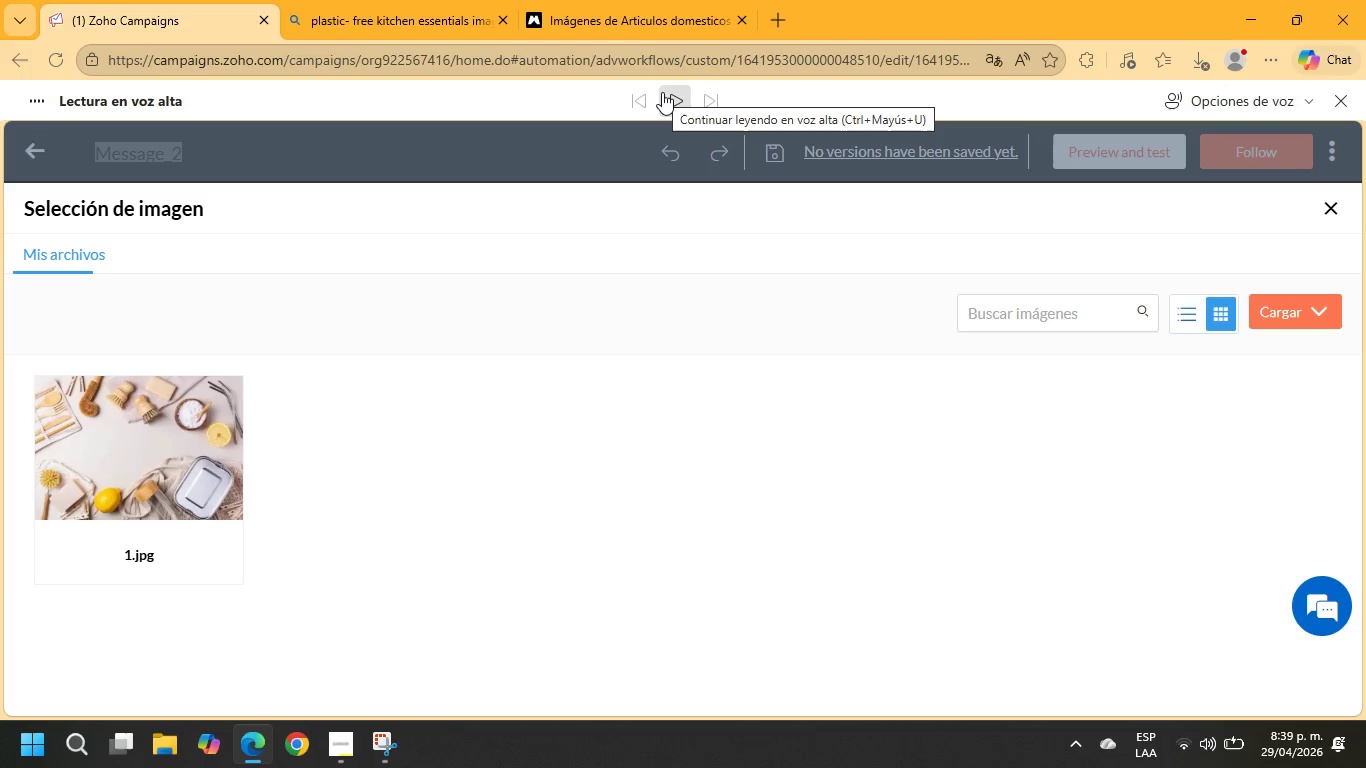 
left_click([1335, 100])
 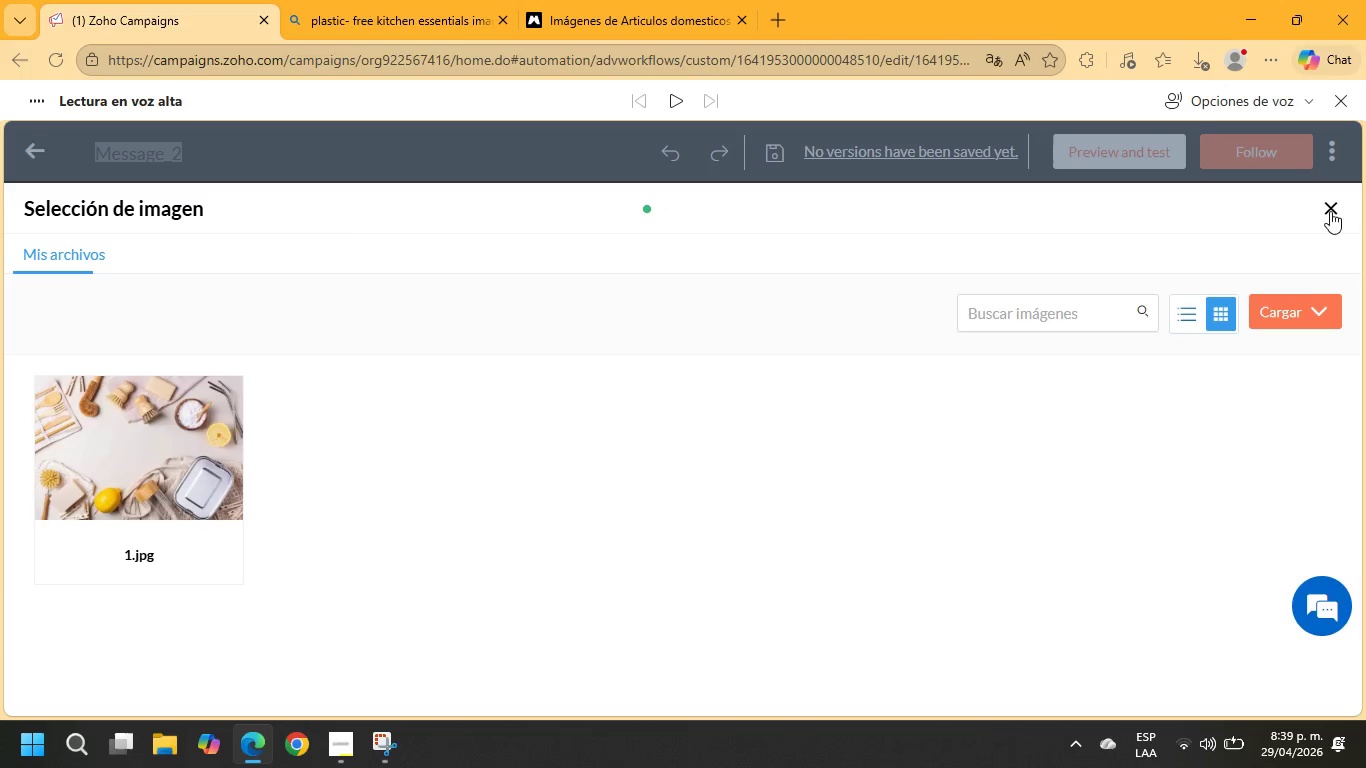 
wait(6.72)
 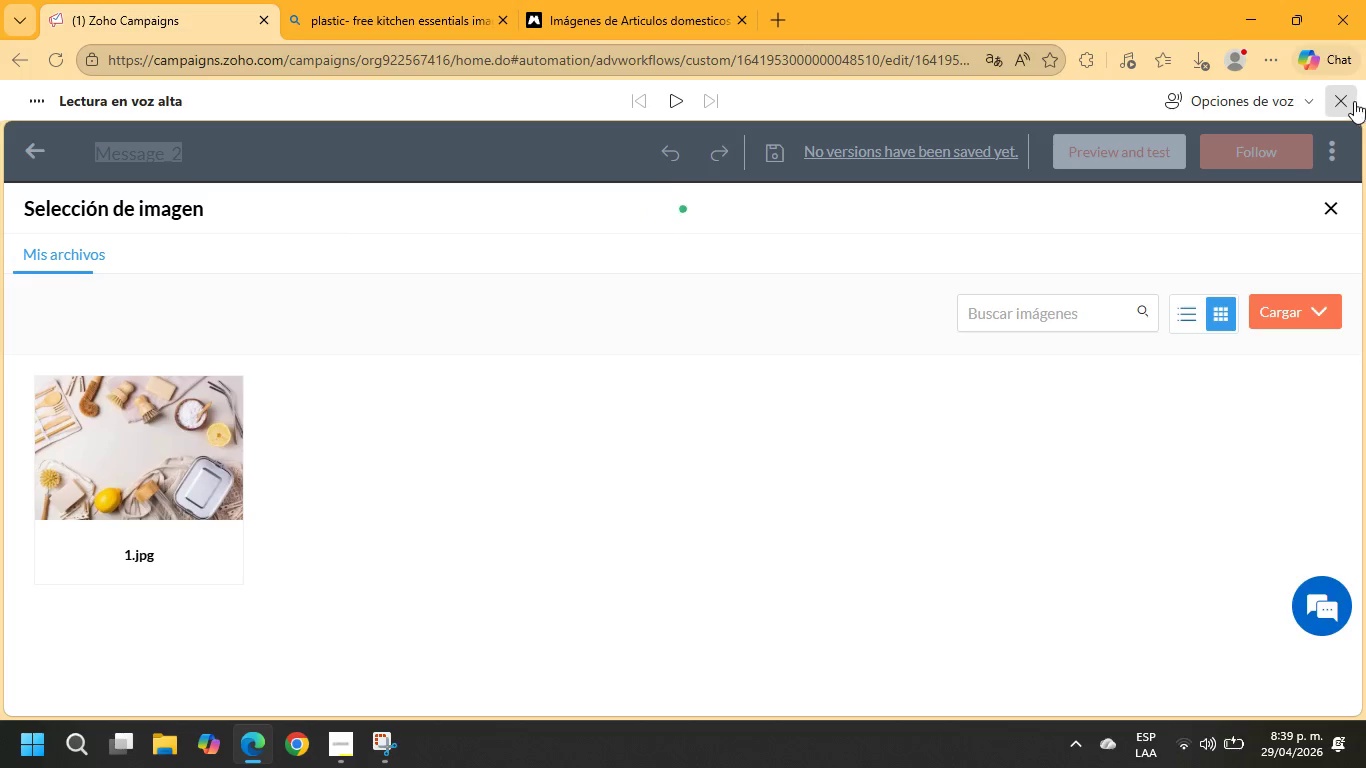 
left_click([1270, 344])
 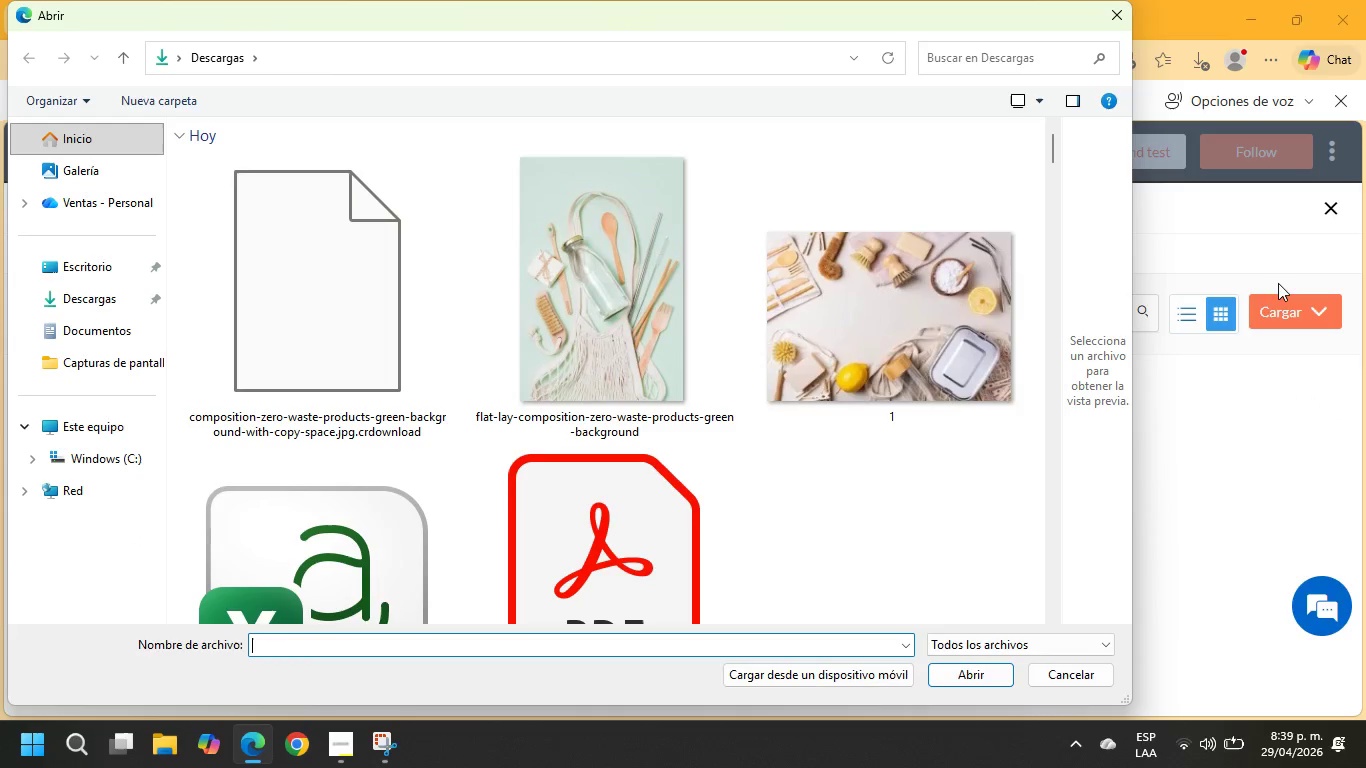 
left_click([1124, 22])
 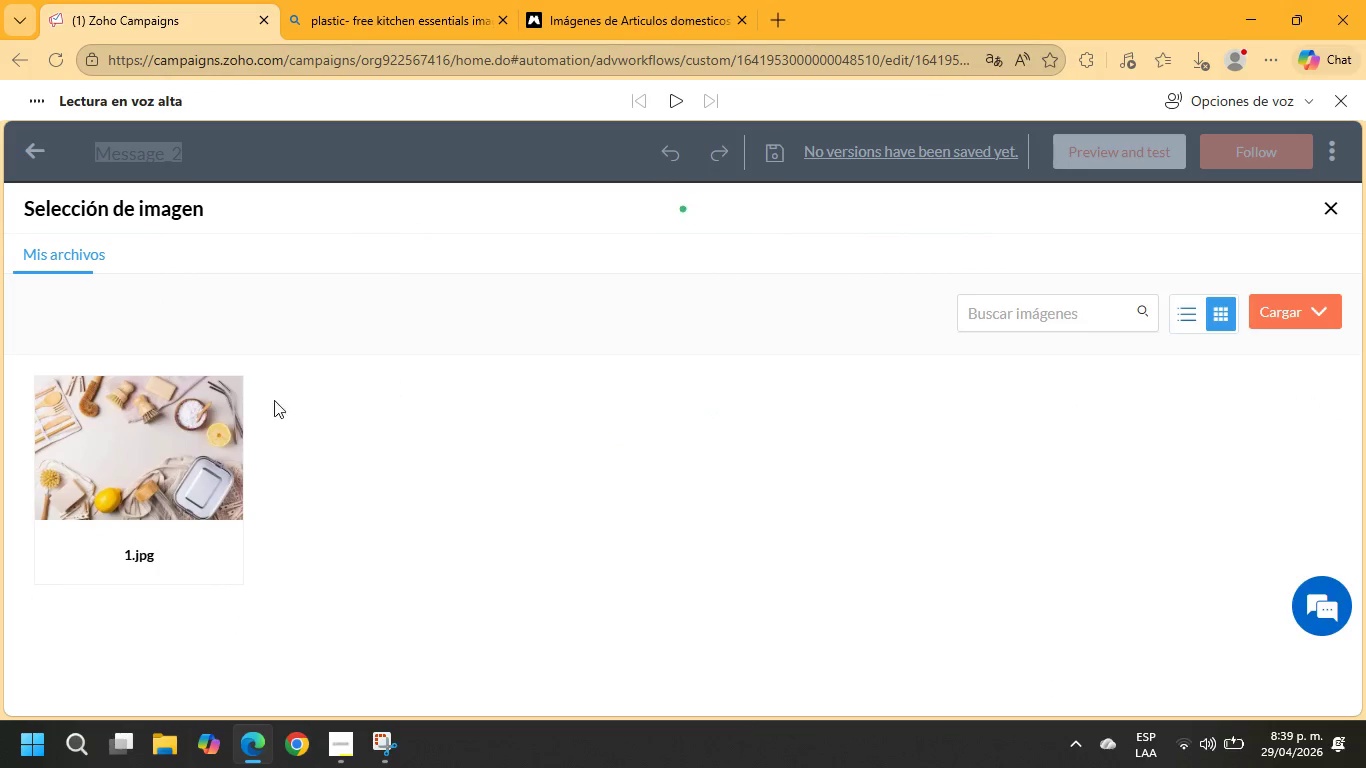 
left_click([184, 416])
 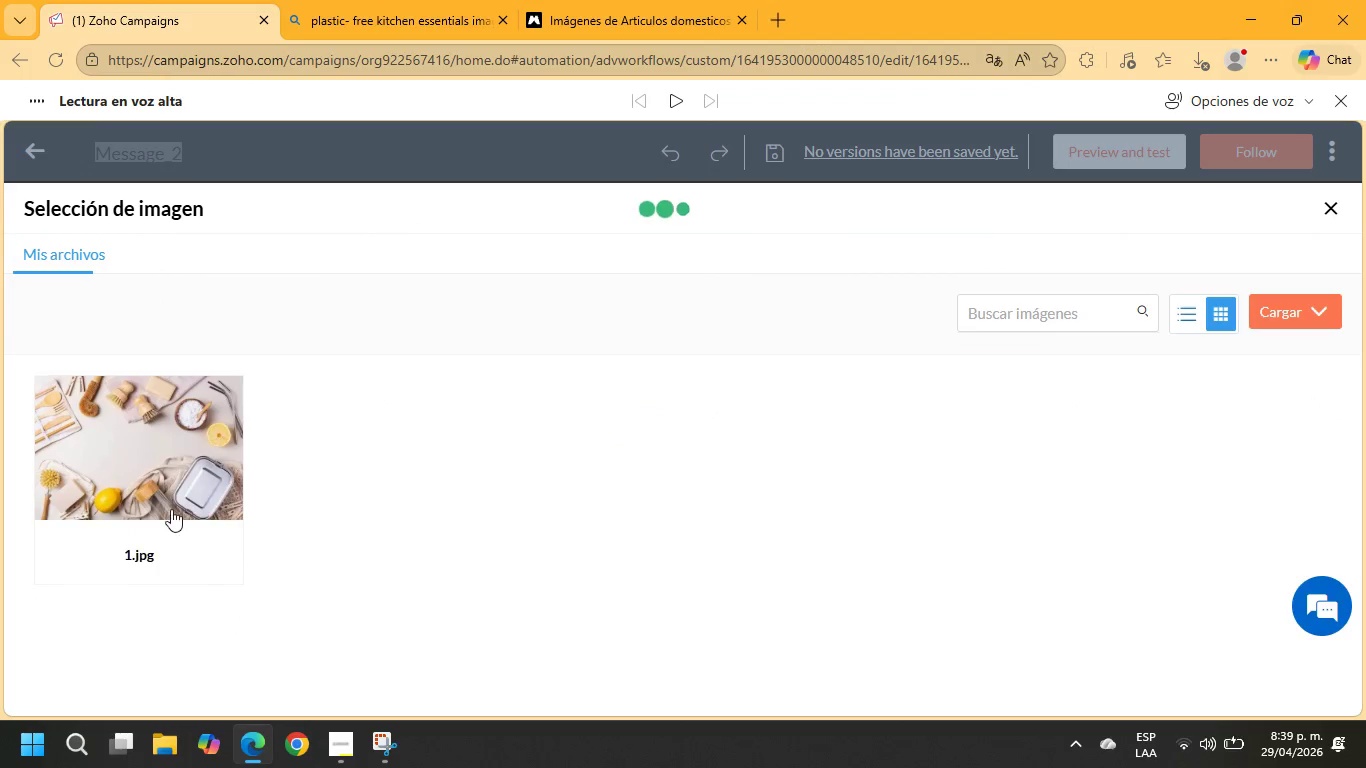 
mouse_move([146, 535])
 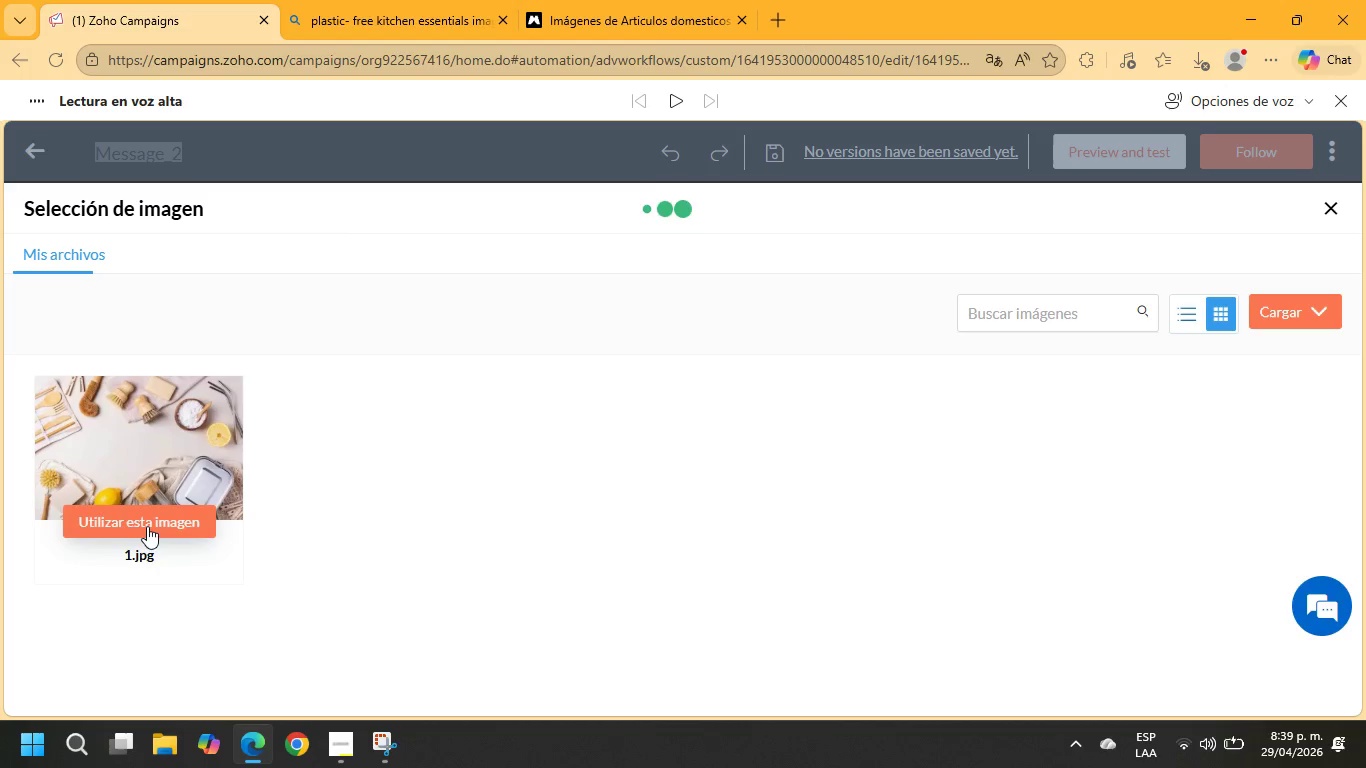 
left_click([147, 526])
 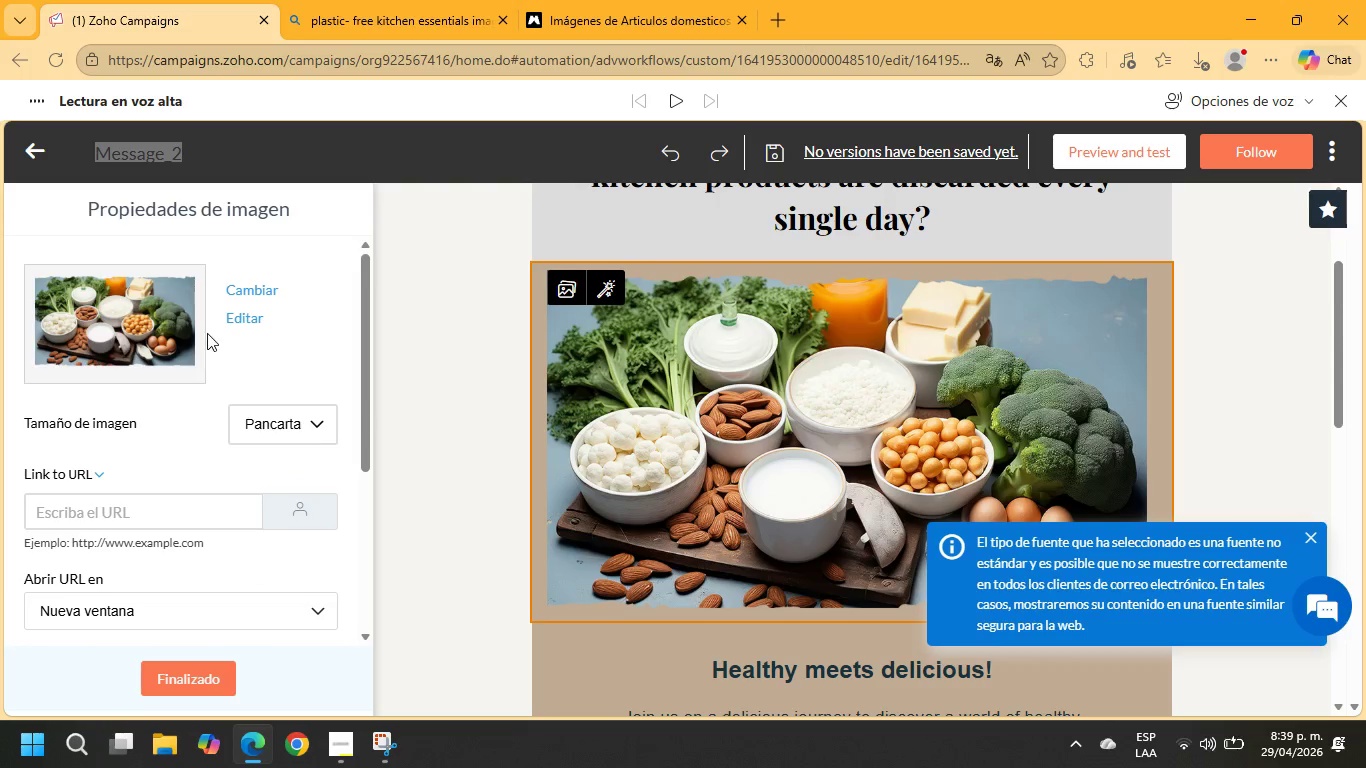 
left_click([242, 289])
 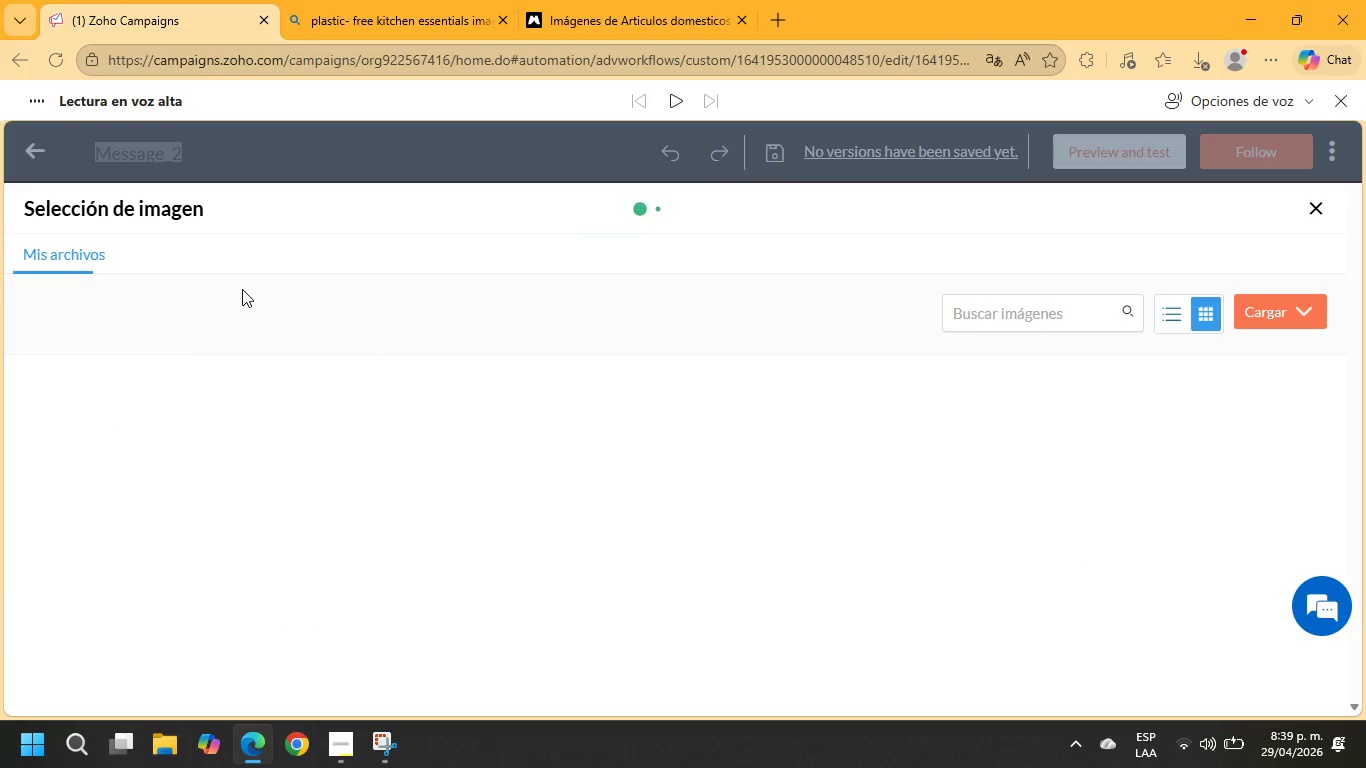 
left_click([1191, 756])
 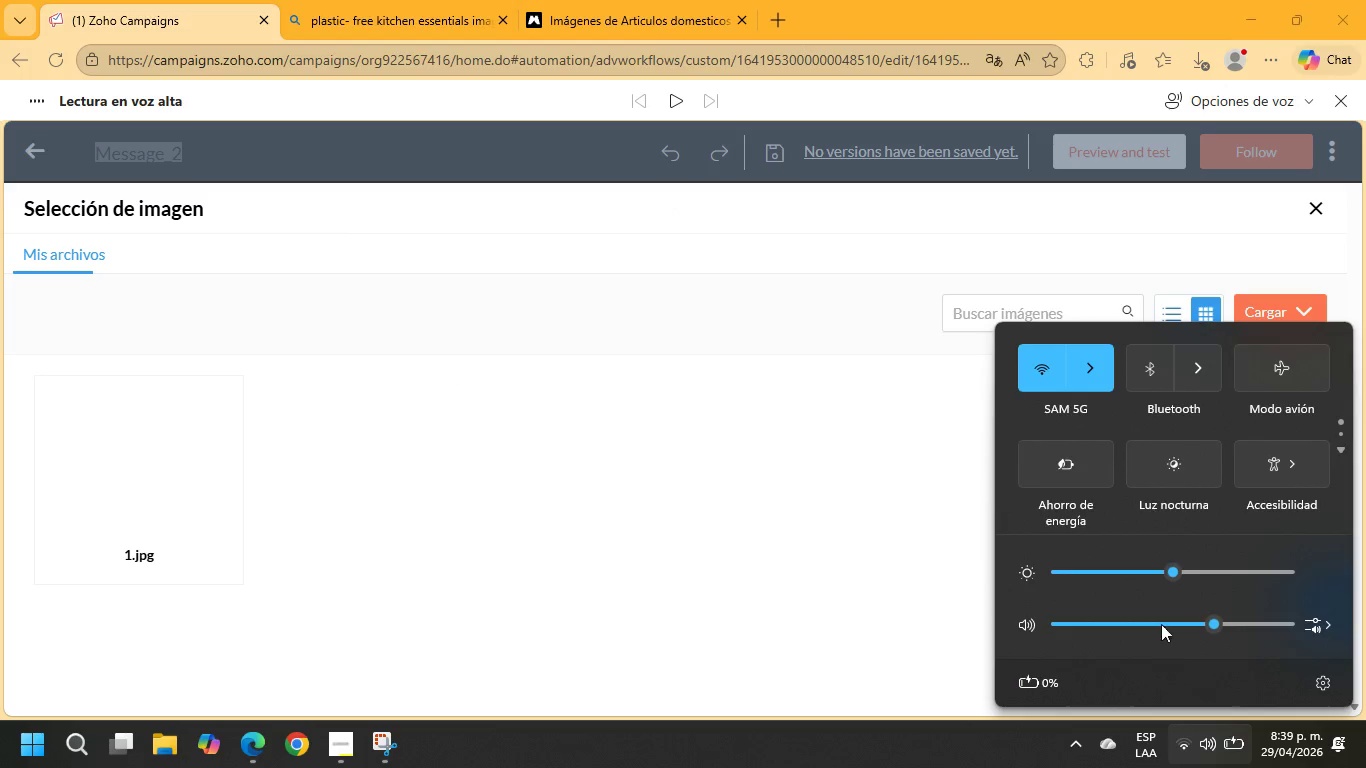 
left_click([1090, 369])
 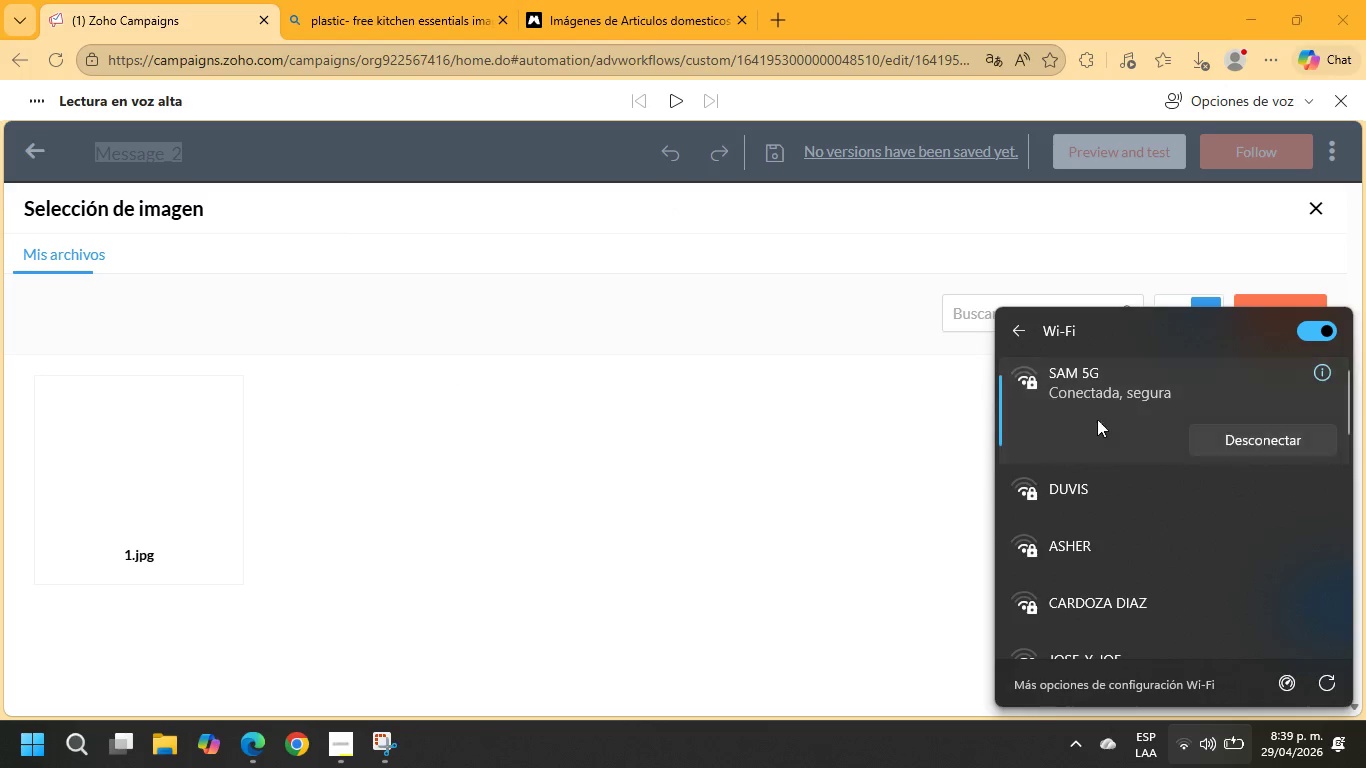 
left_click([1114, 500])
 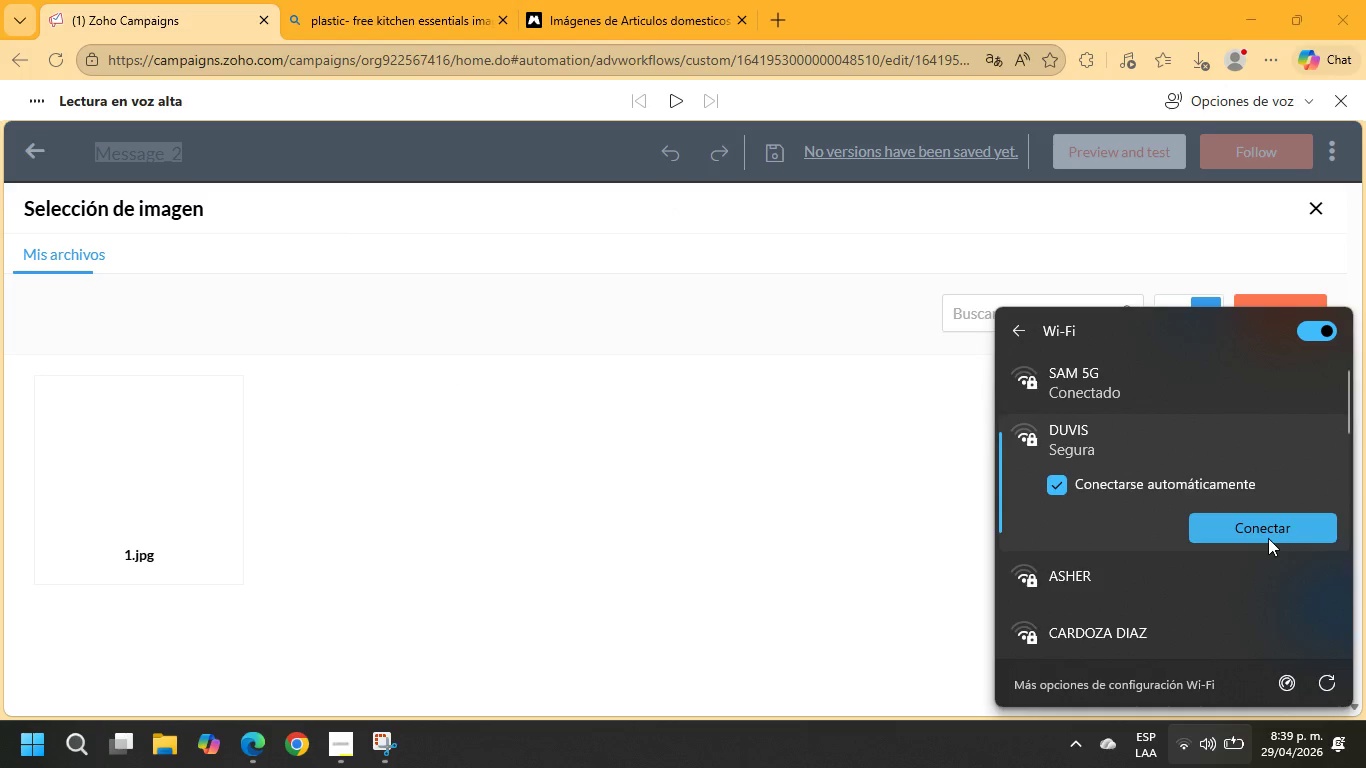 
left_click([1268, 538])
 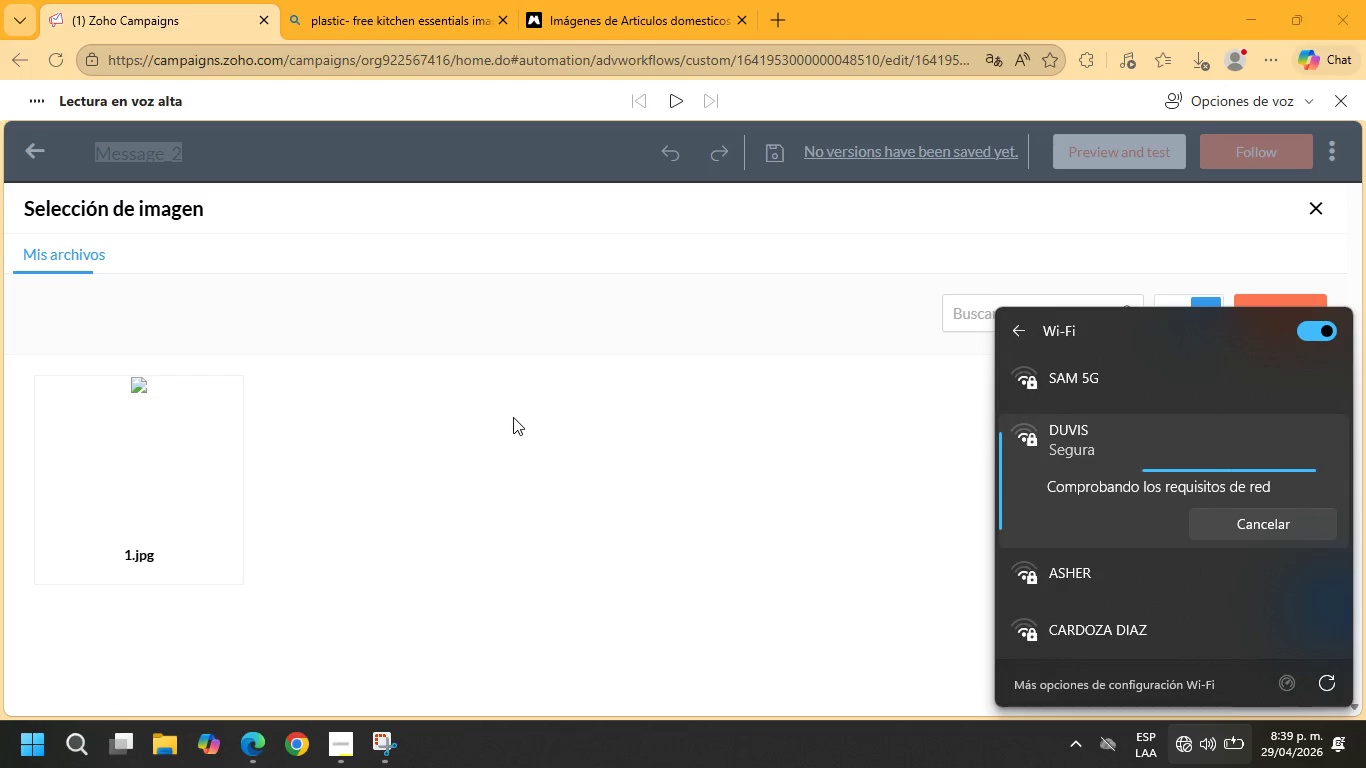 
wait(14.66)
 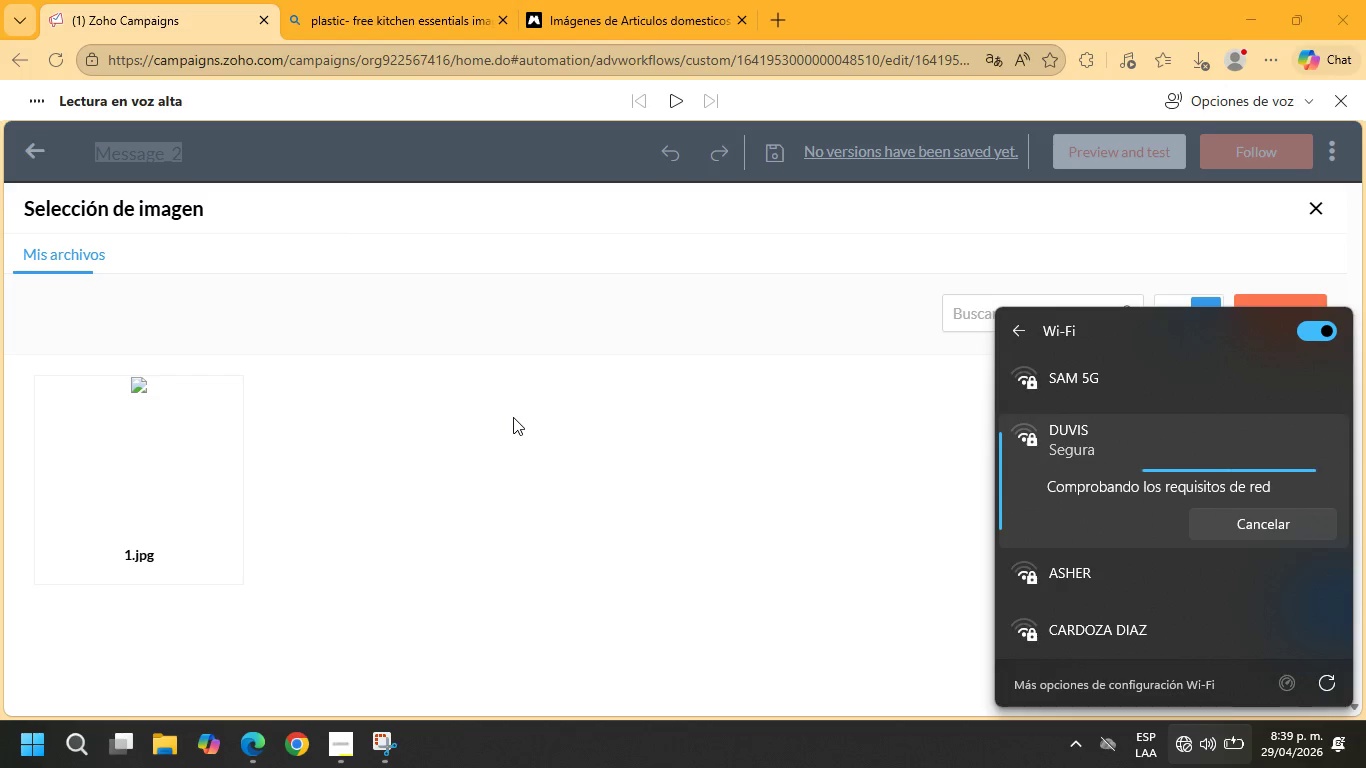 
left_click([58, 59])
 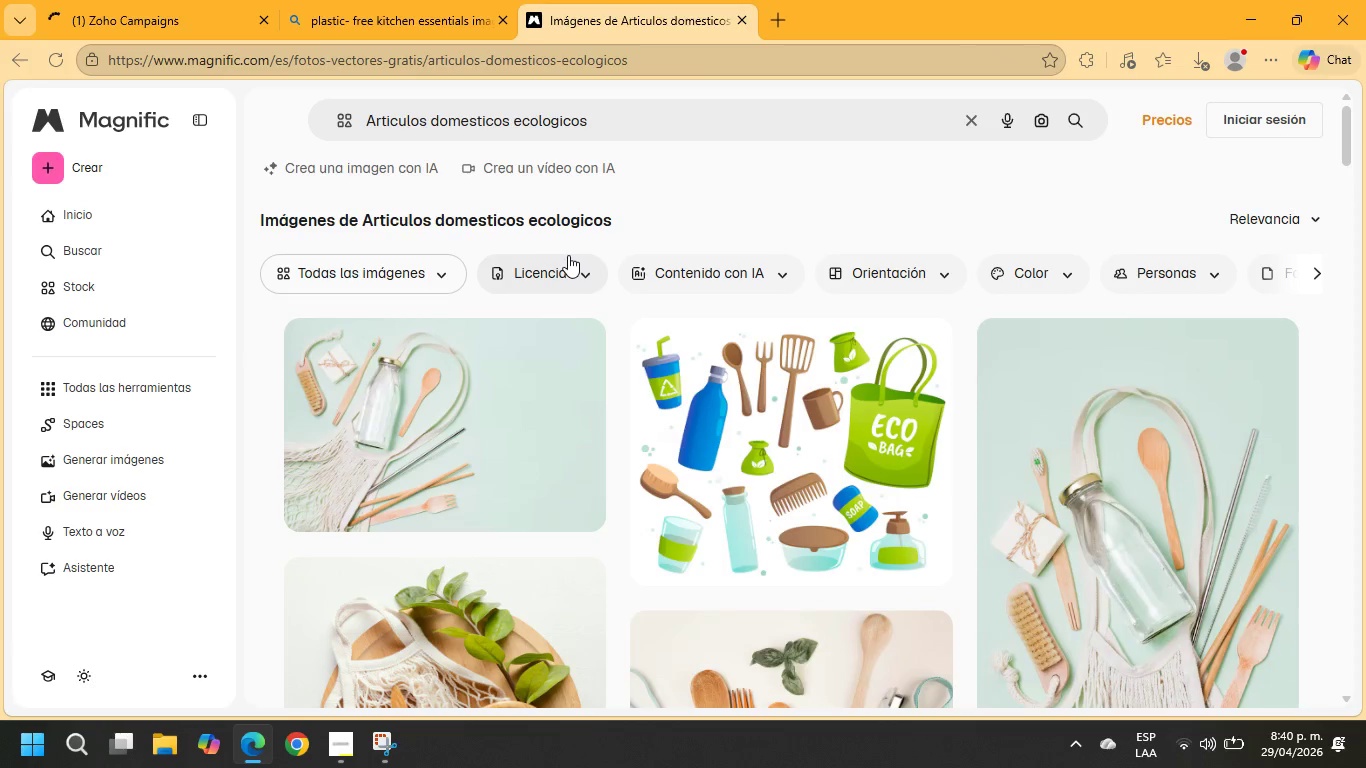 
left_click([1191, 60])
 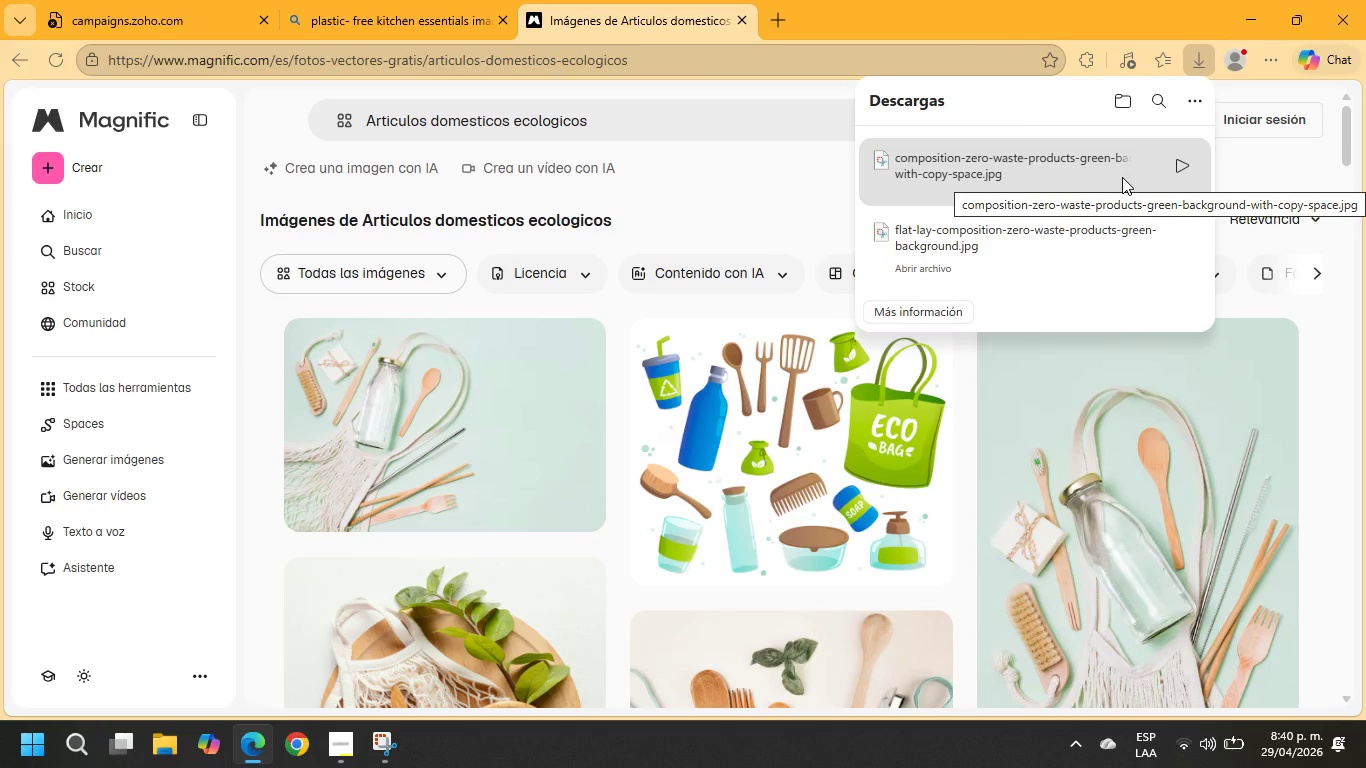 
mouse_move([403, 448])
 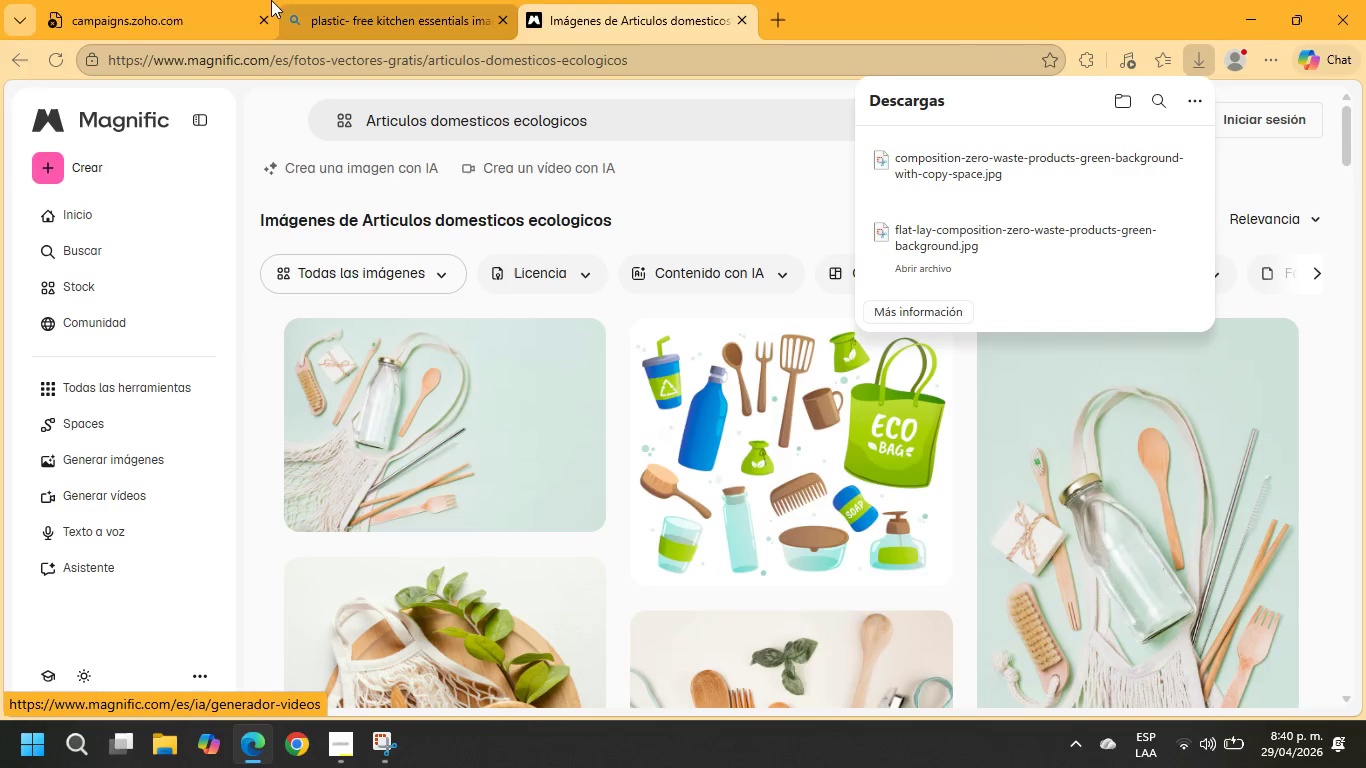 
left_click([186, 0])
 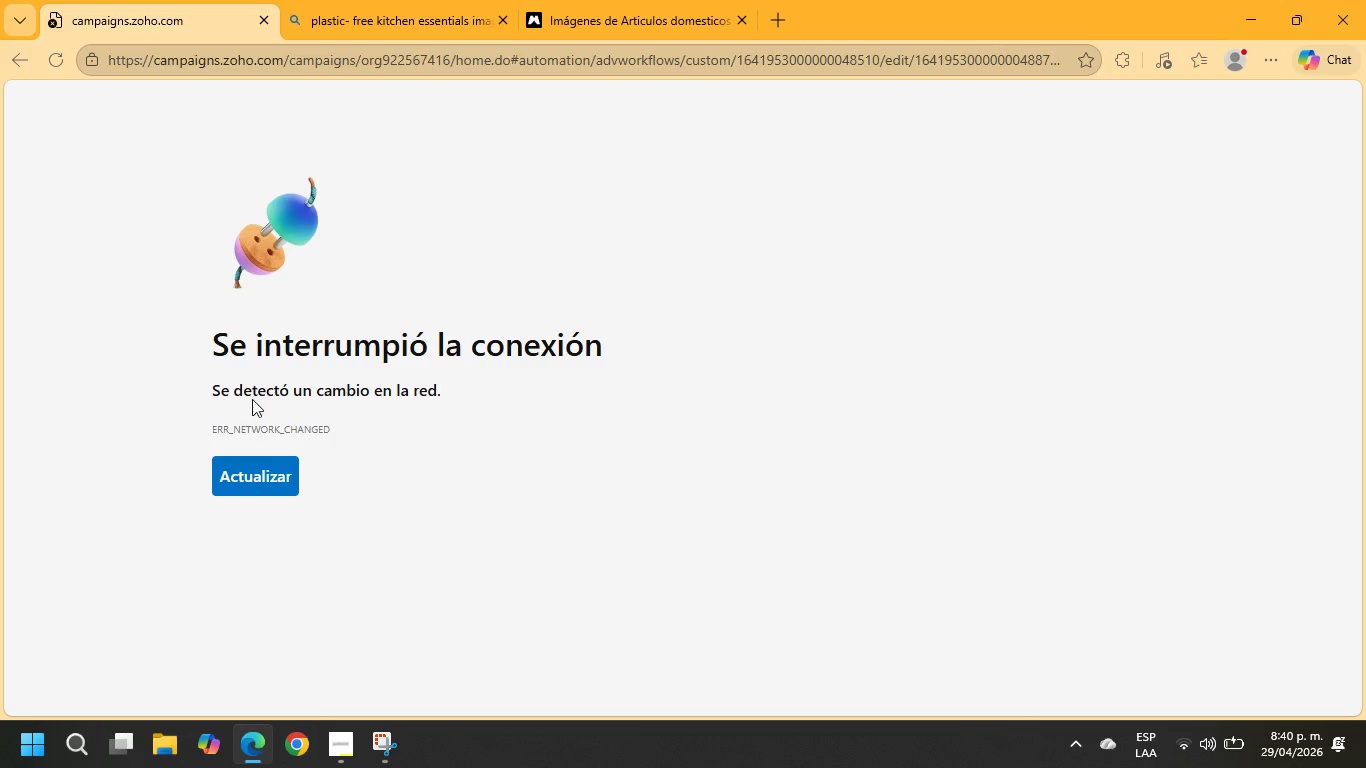 
left_click([279, 472])
 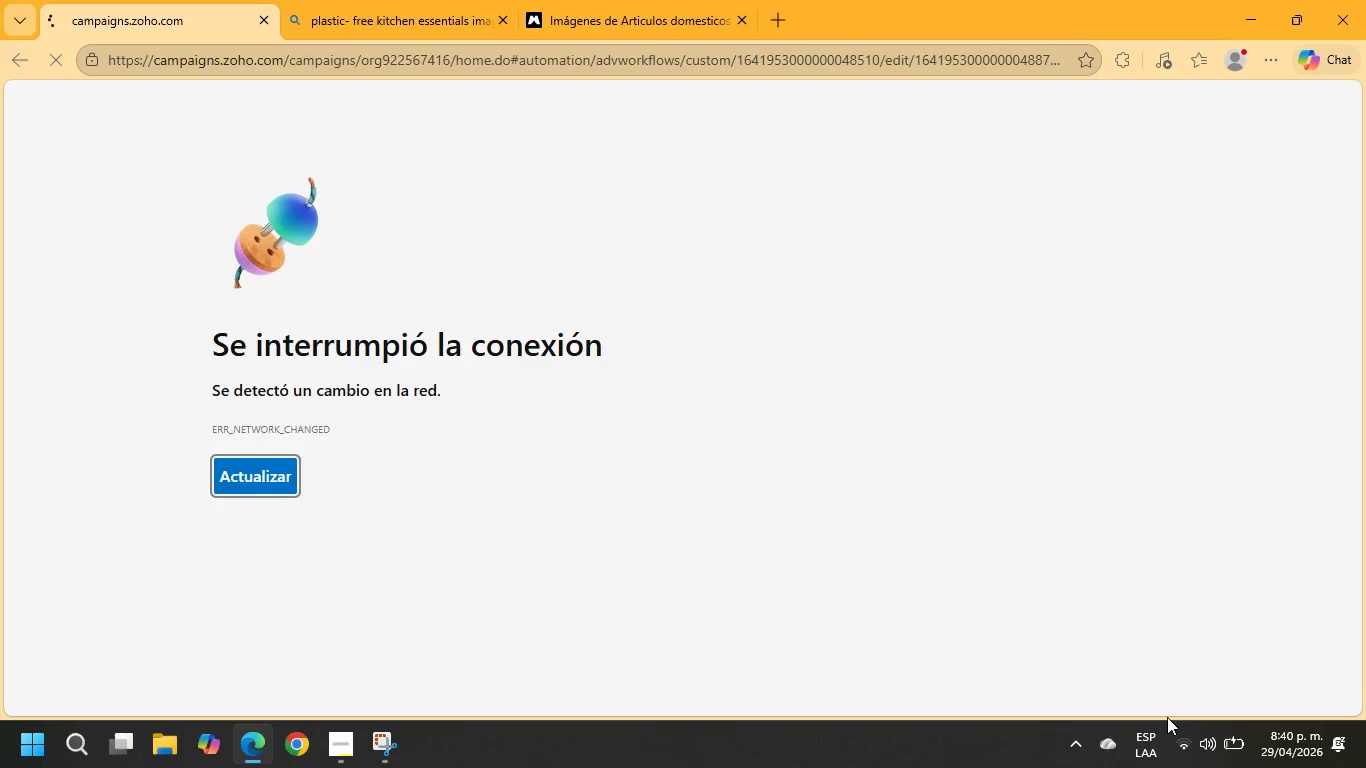 
wait(6.05)
 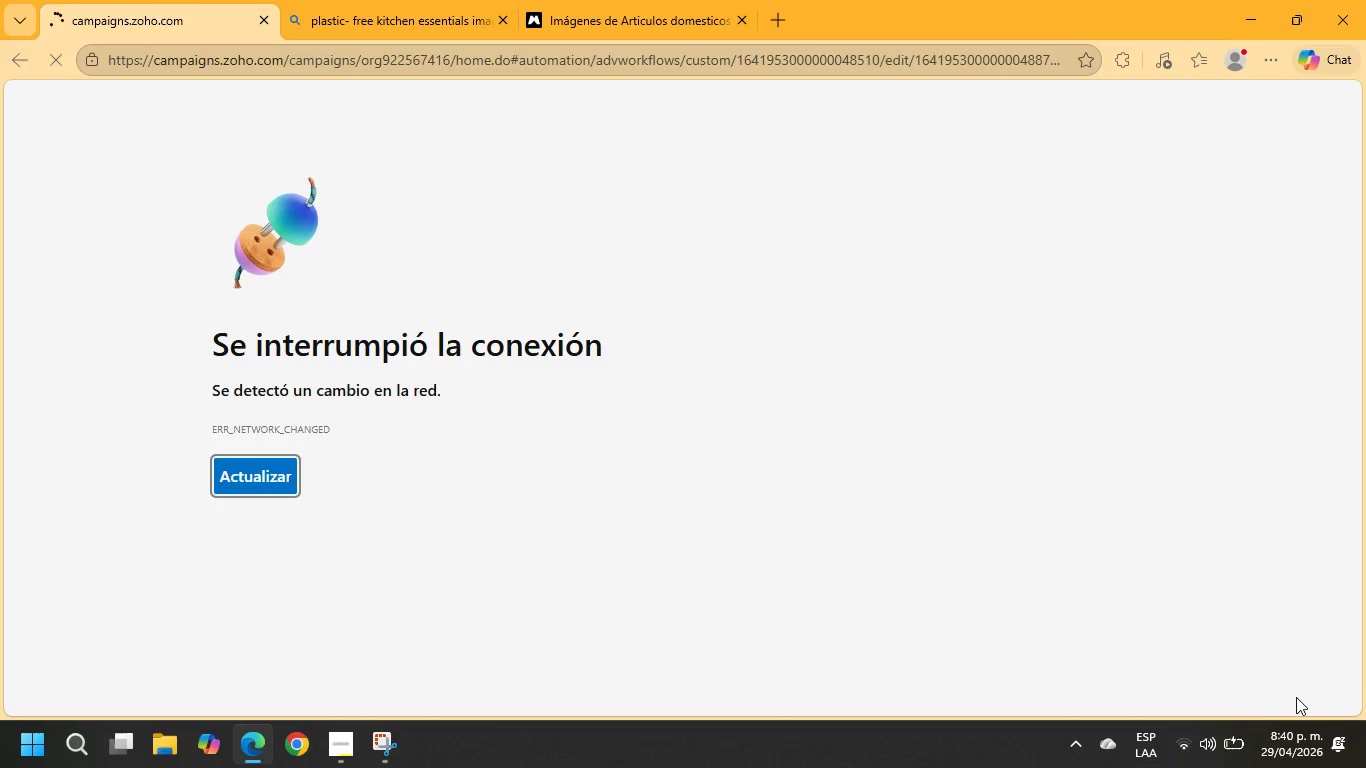 
left_click([1191, 749])
 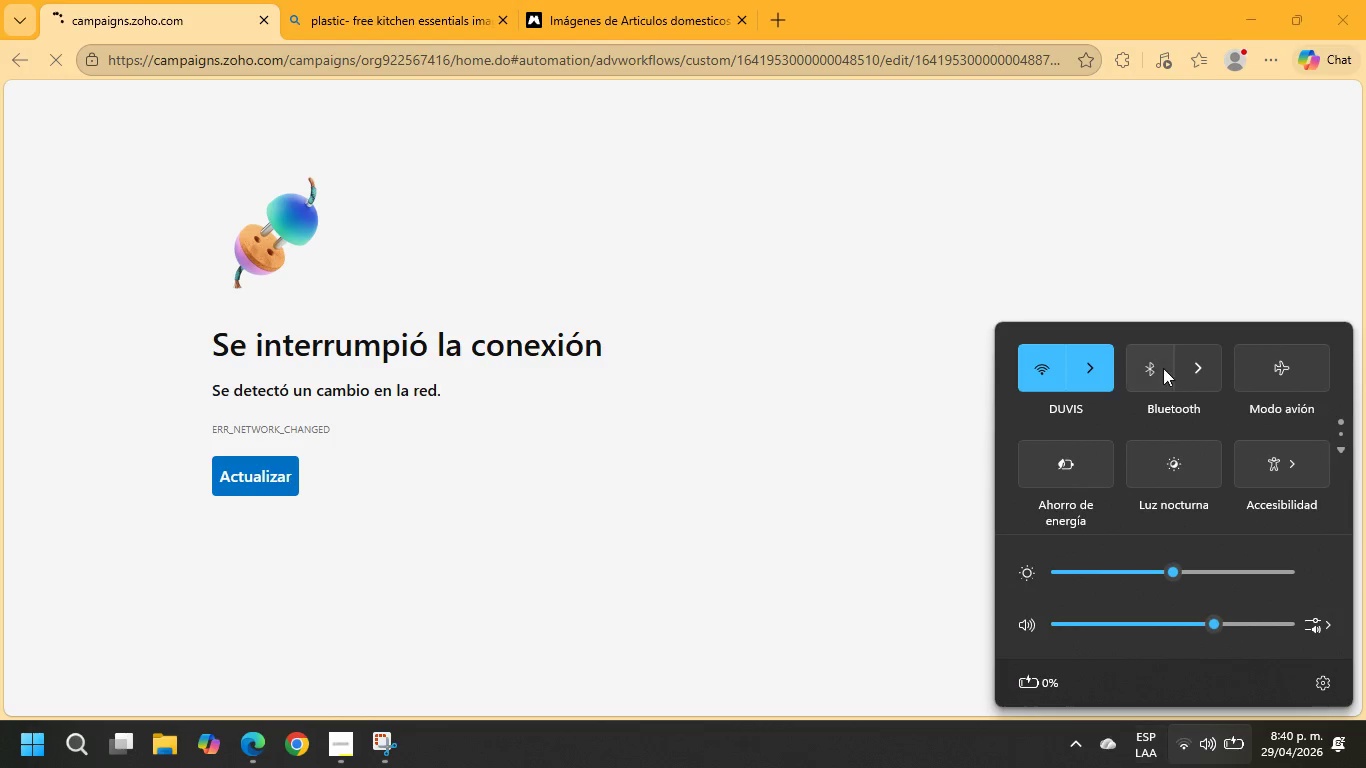 
left_click([1088, 361])
 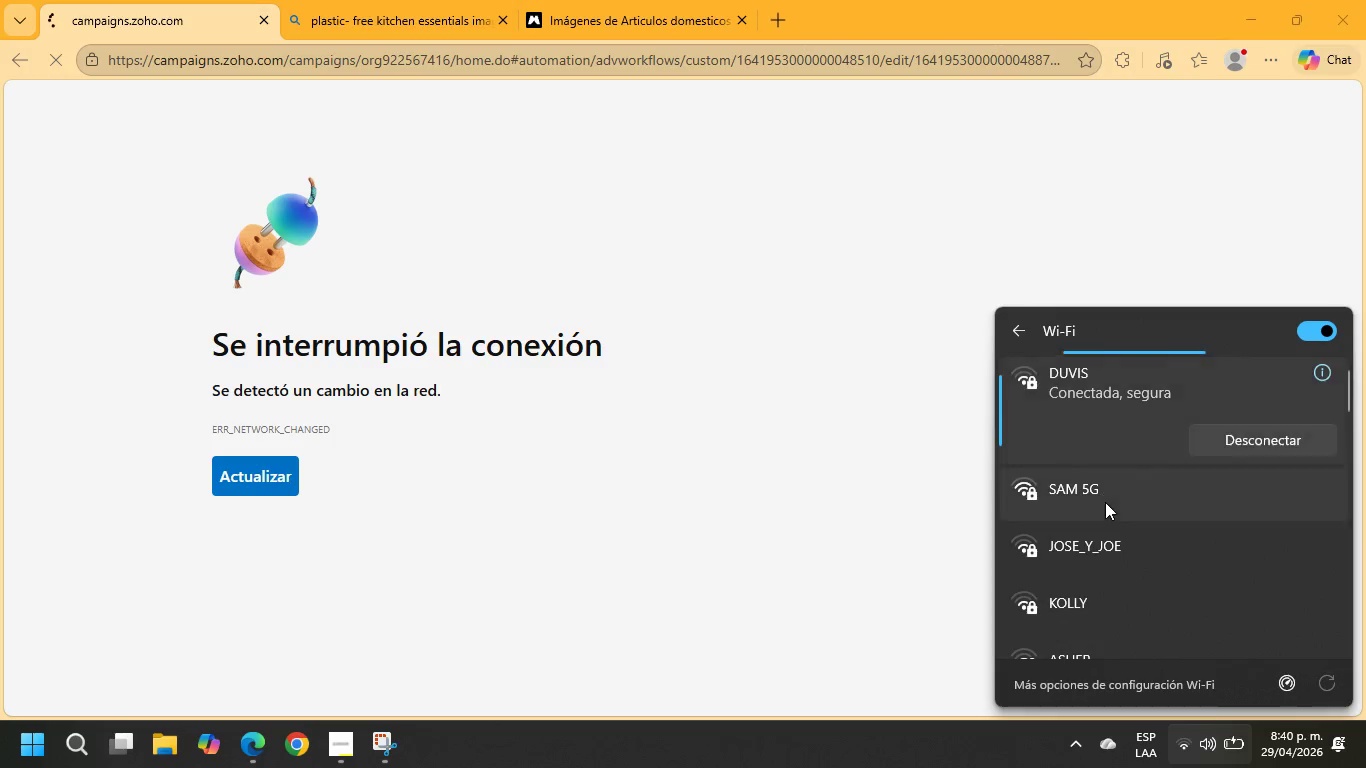 
left_click([1125, 504])
 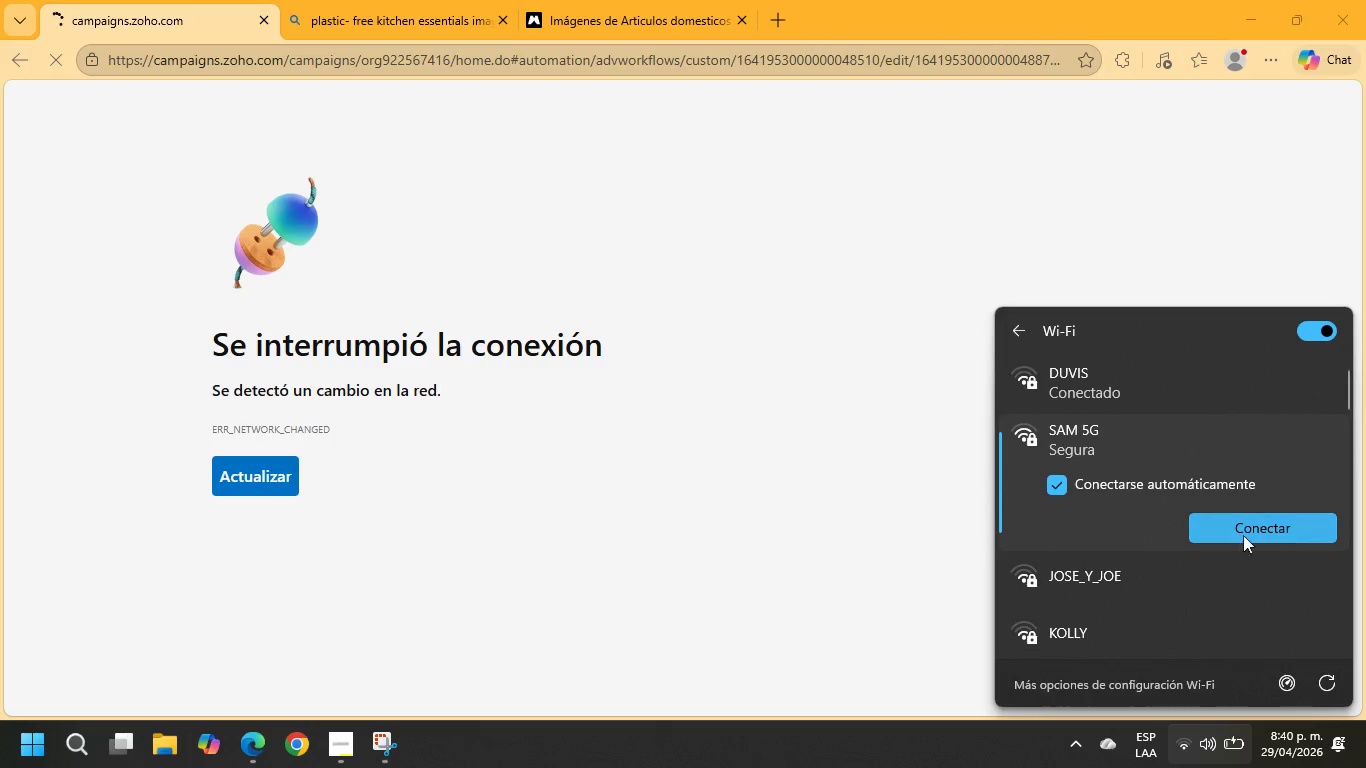 
left_click([1262, 544])
 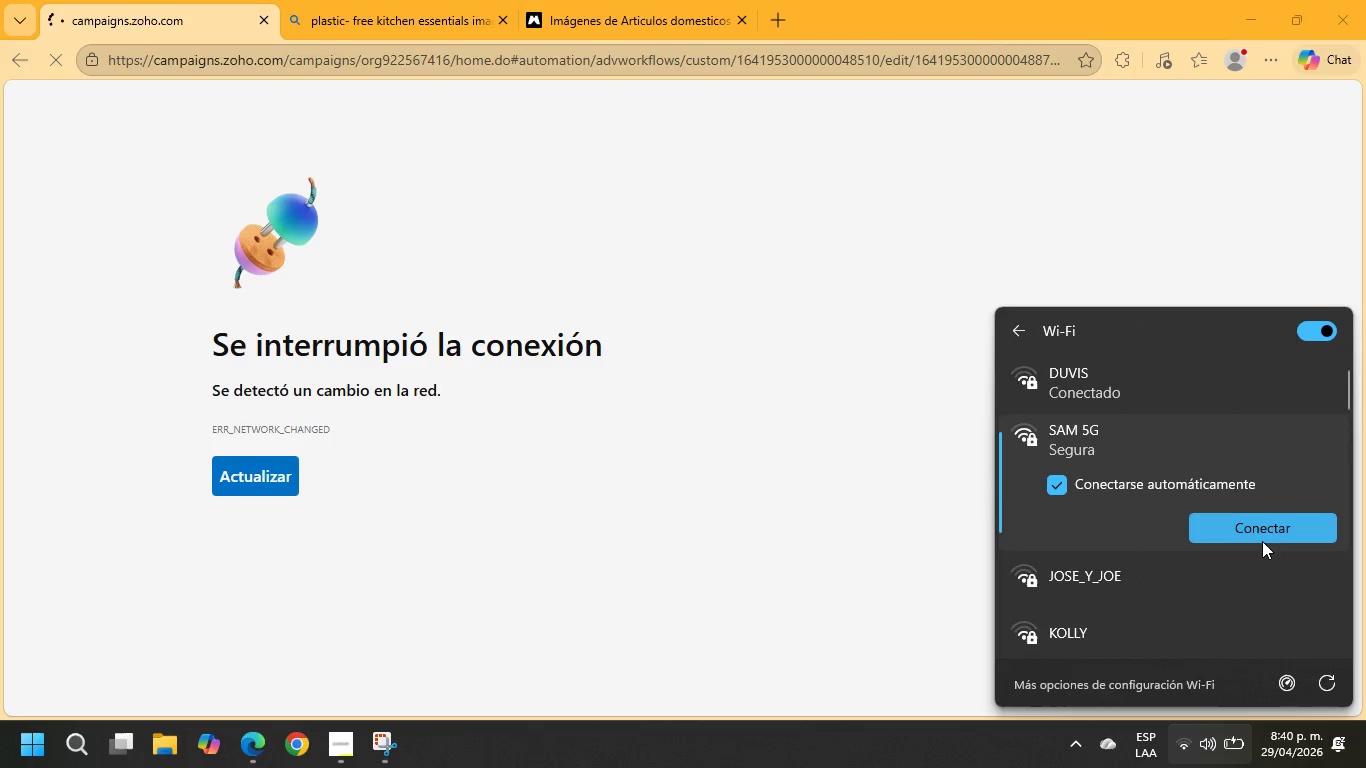 
left_click([1262, 531])
 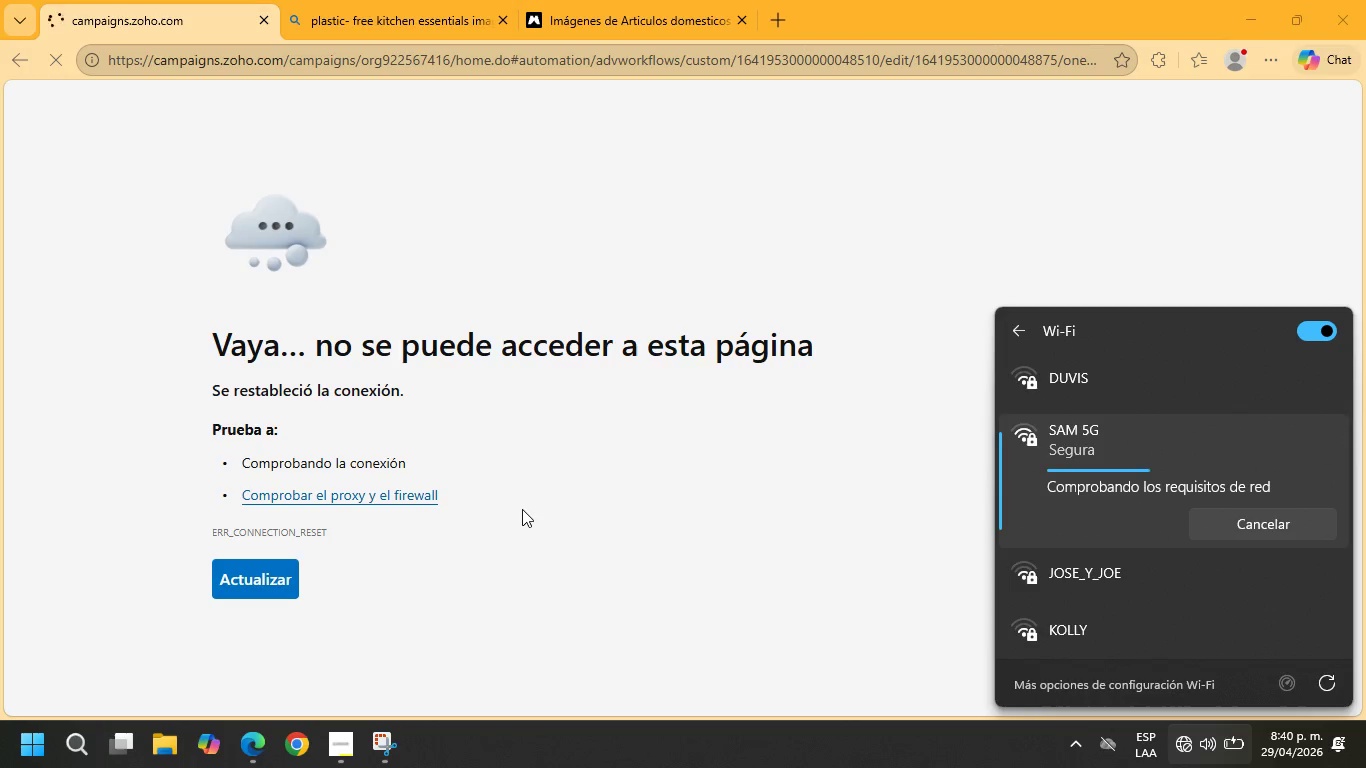 
wait(18.47)
 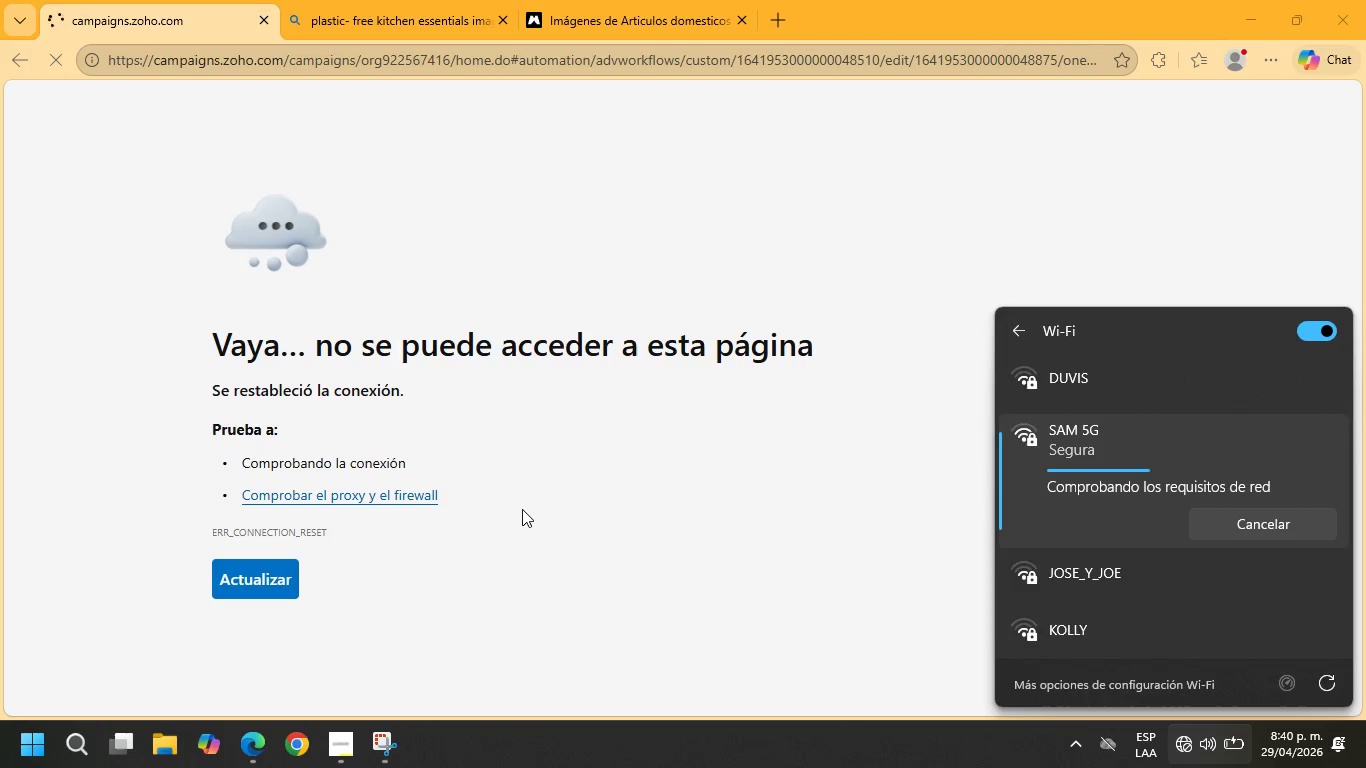 
left_click([582, 0])
 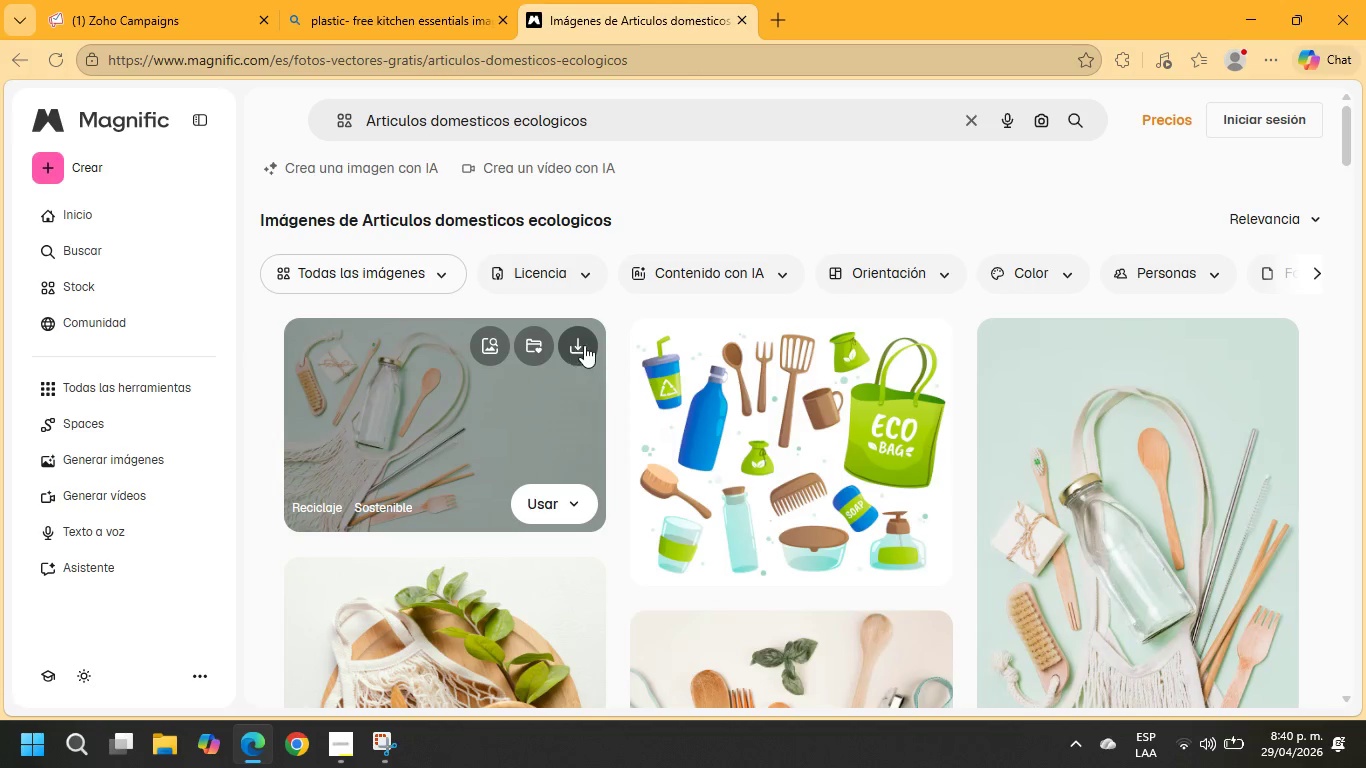 
scroll: coordinate [665, 485], scroll_direction: down, amount: 2.0
 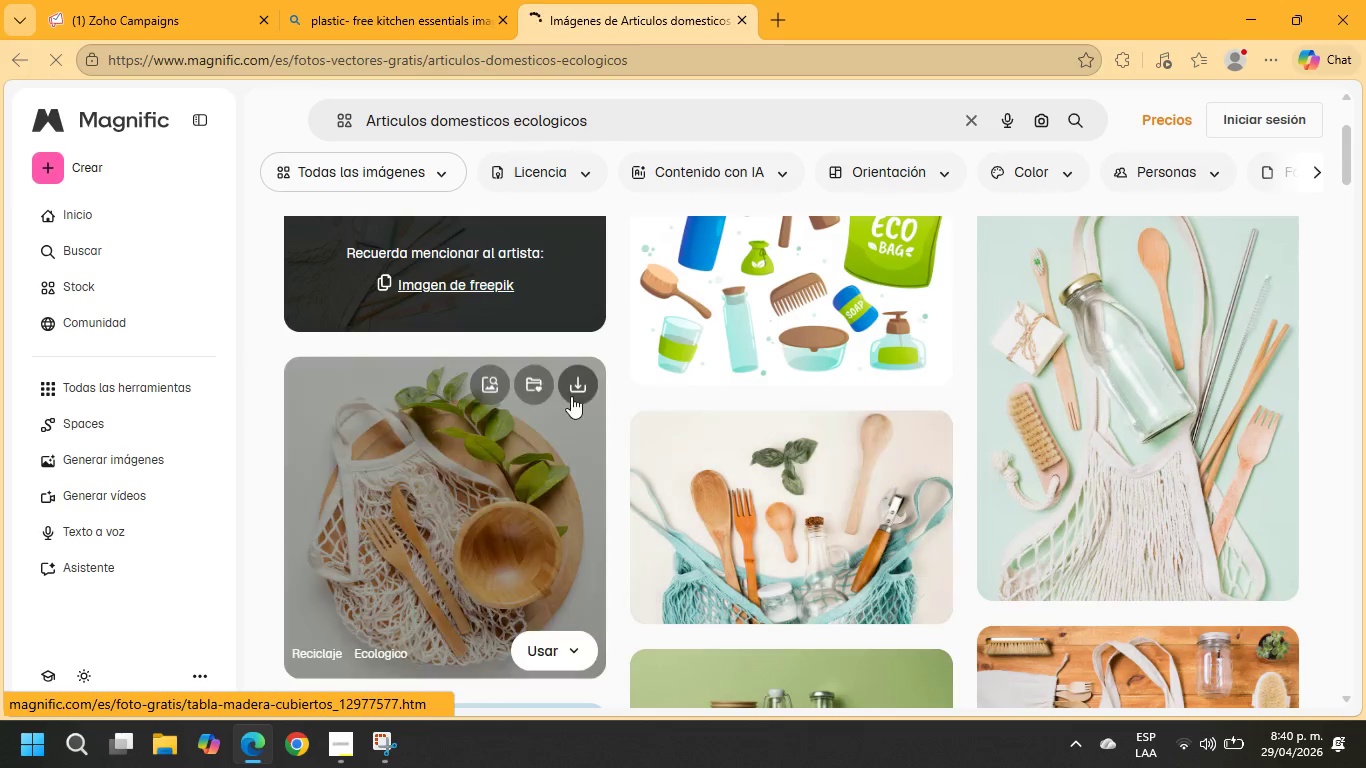 
left_click([566, 385])
 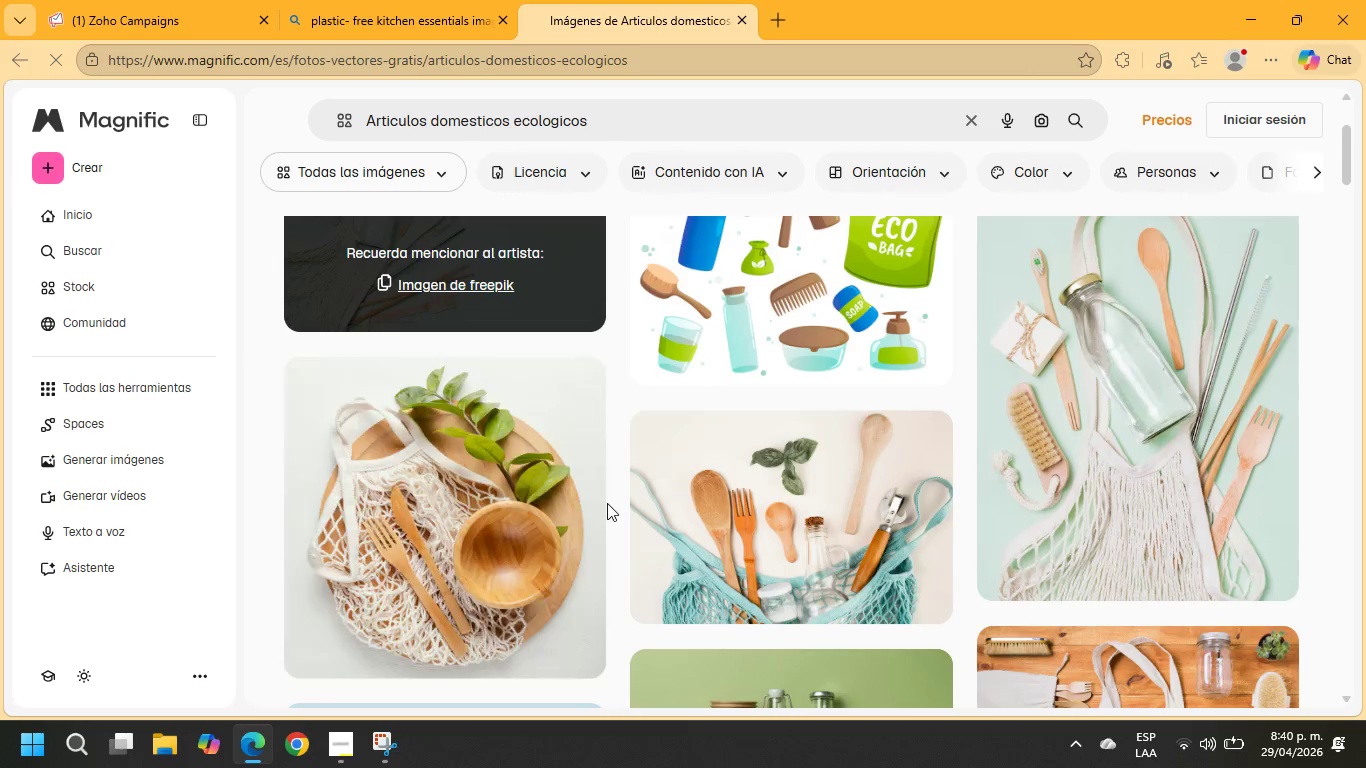 
left_click([142, 0])
 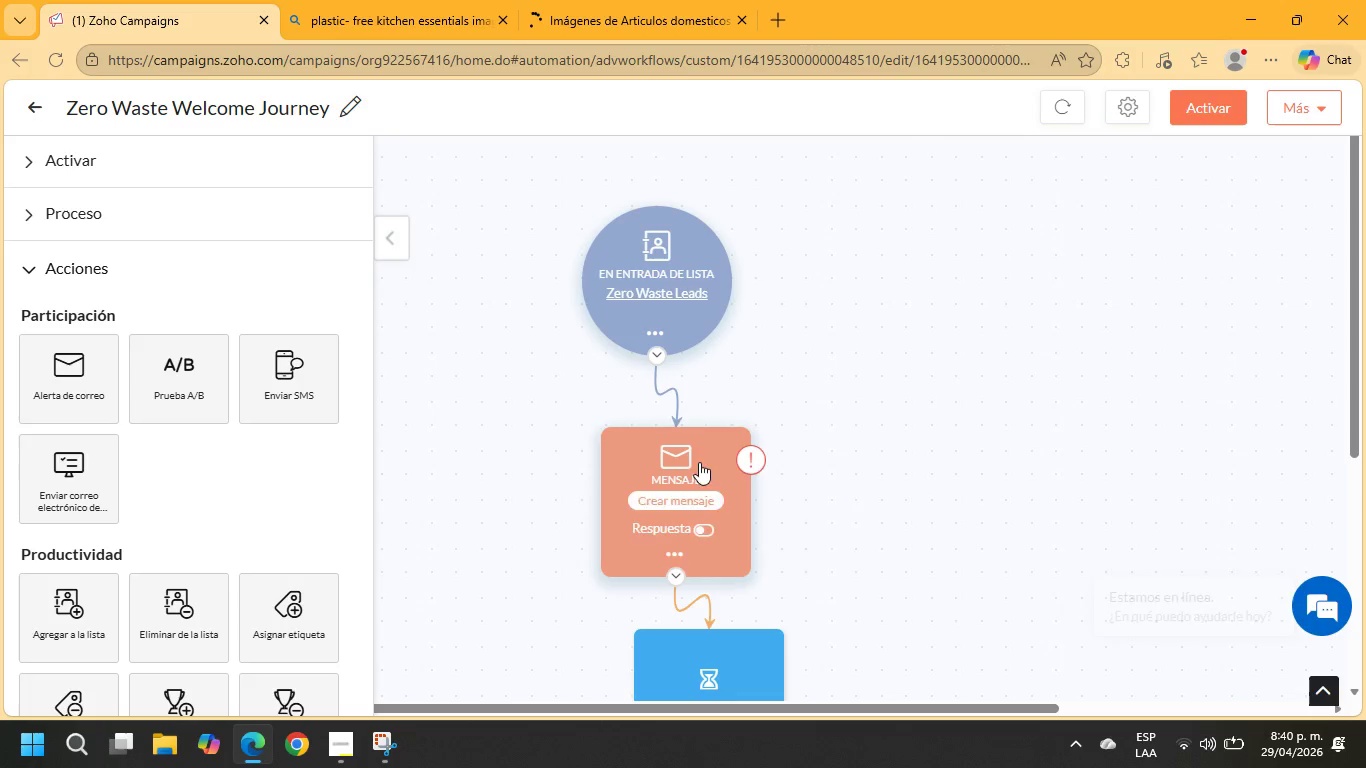 
scroll: coordinate [777, 466], scroll_direction: down, amount: 5.0
 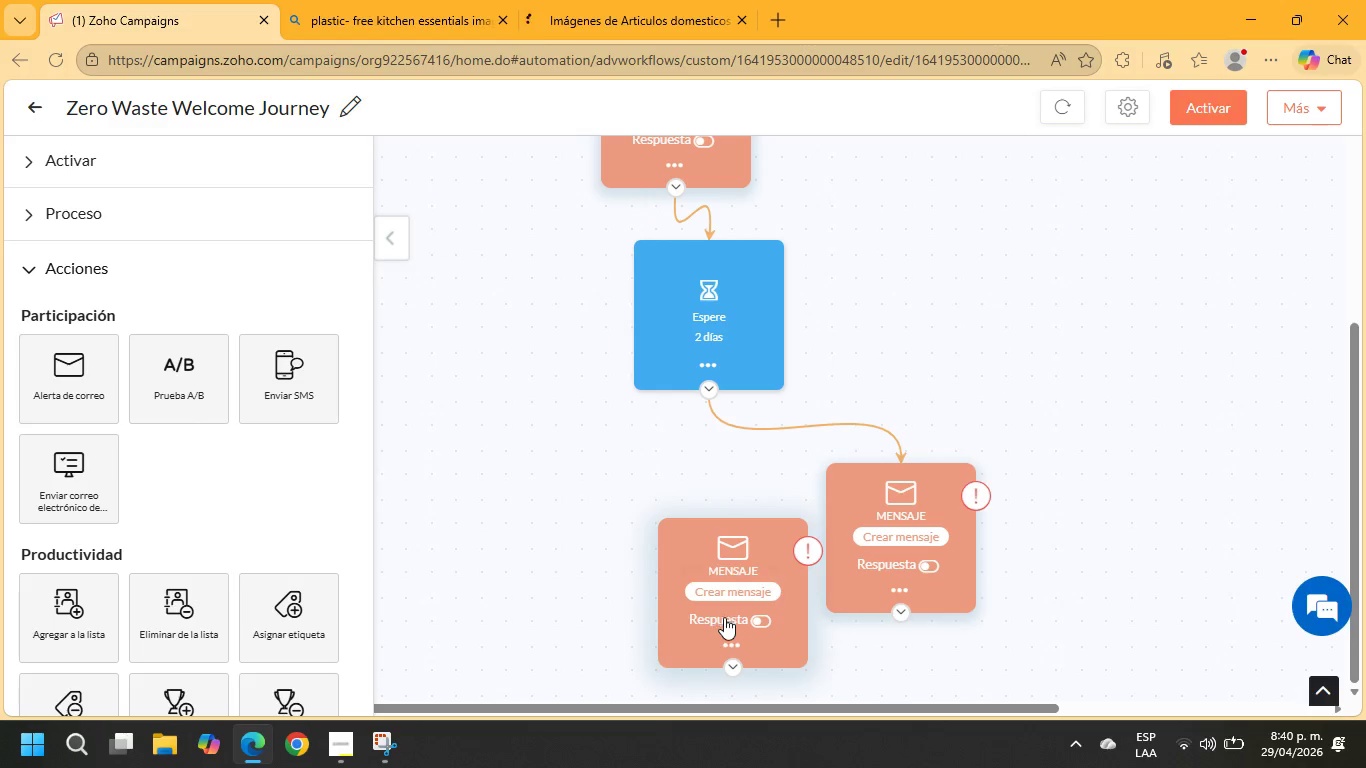 
left_click([732, 644])
 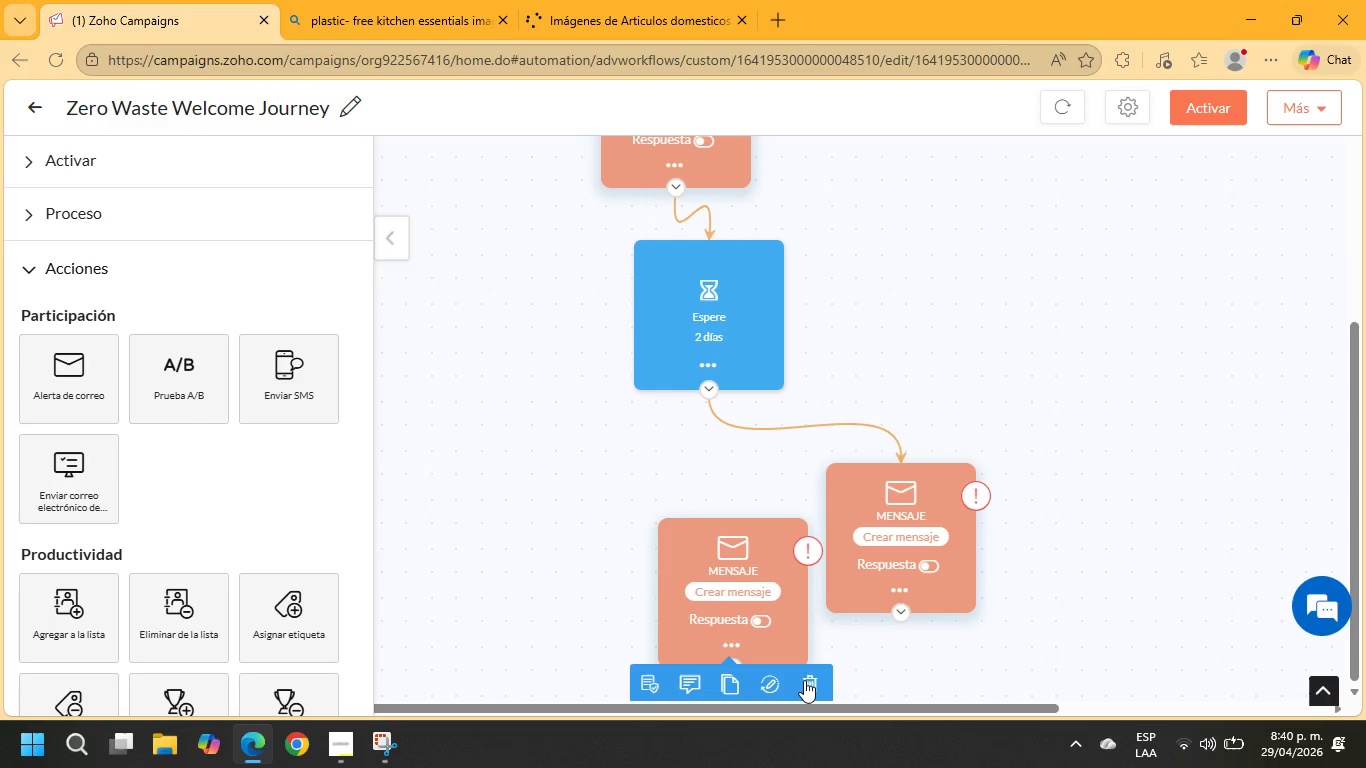 
left_click([808, 680])
 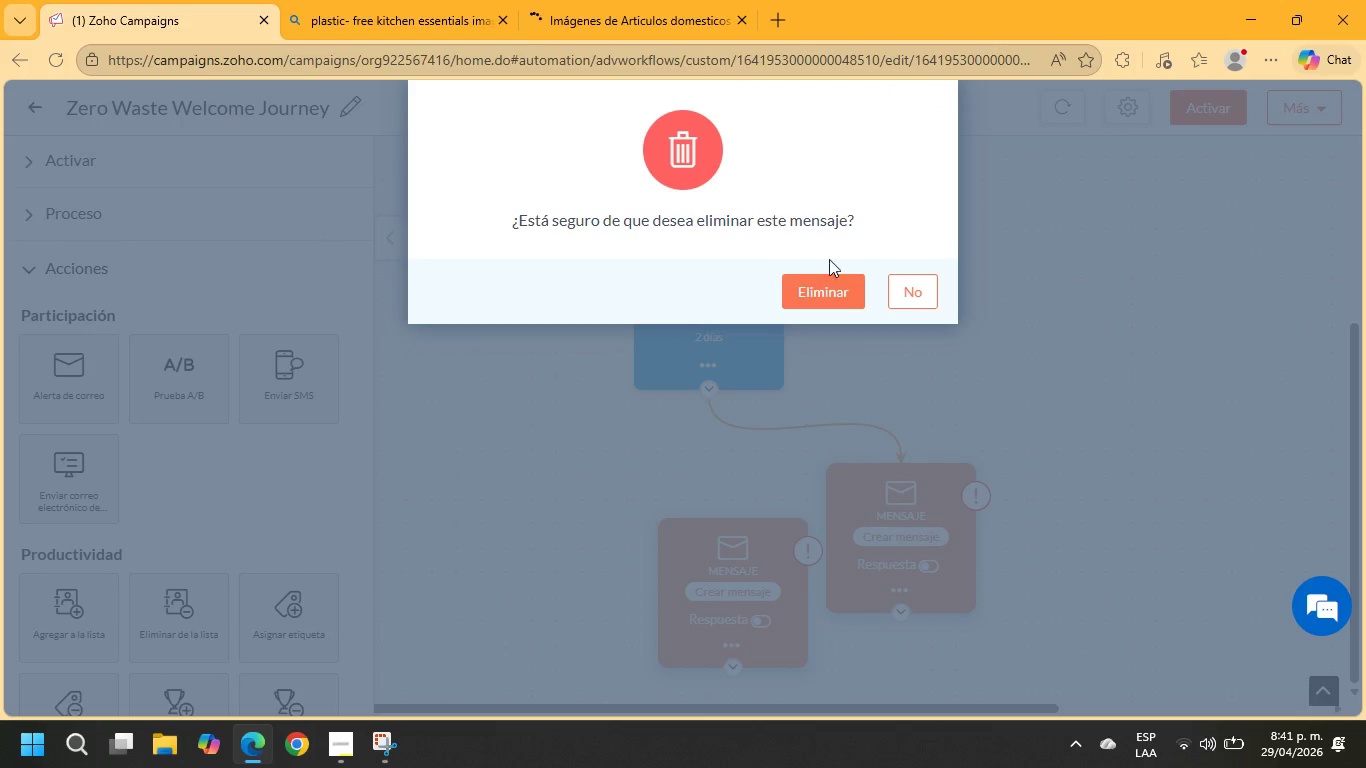 
left_click([836, 281])
 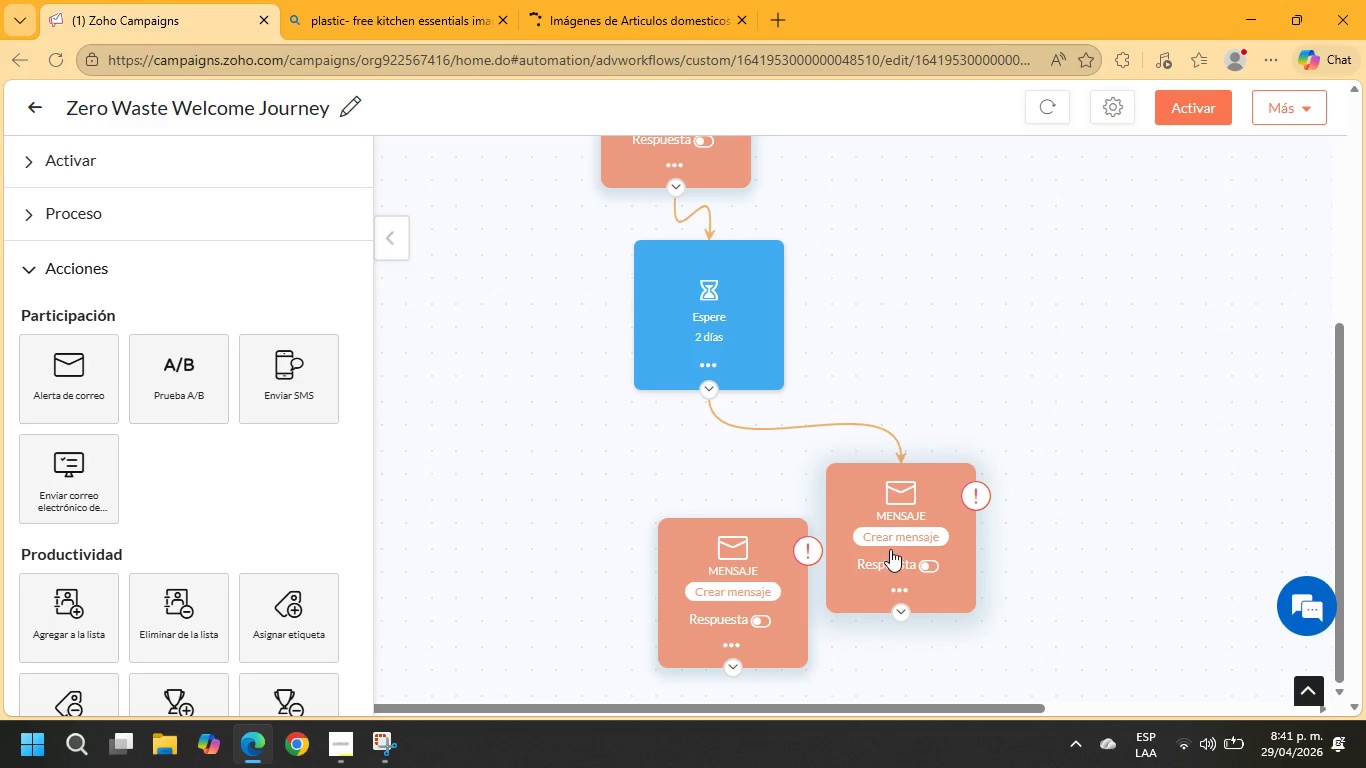 
wait(5.14)
 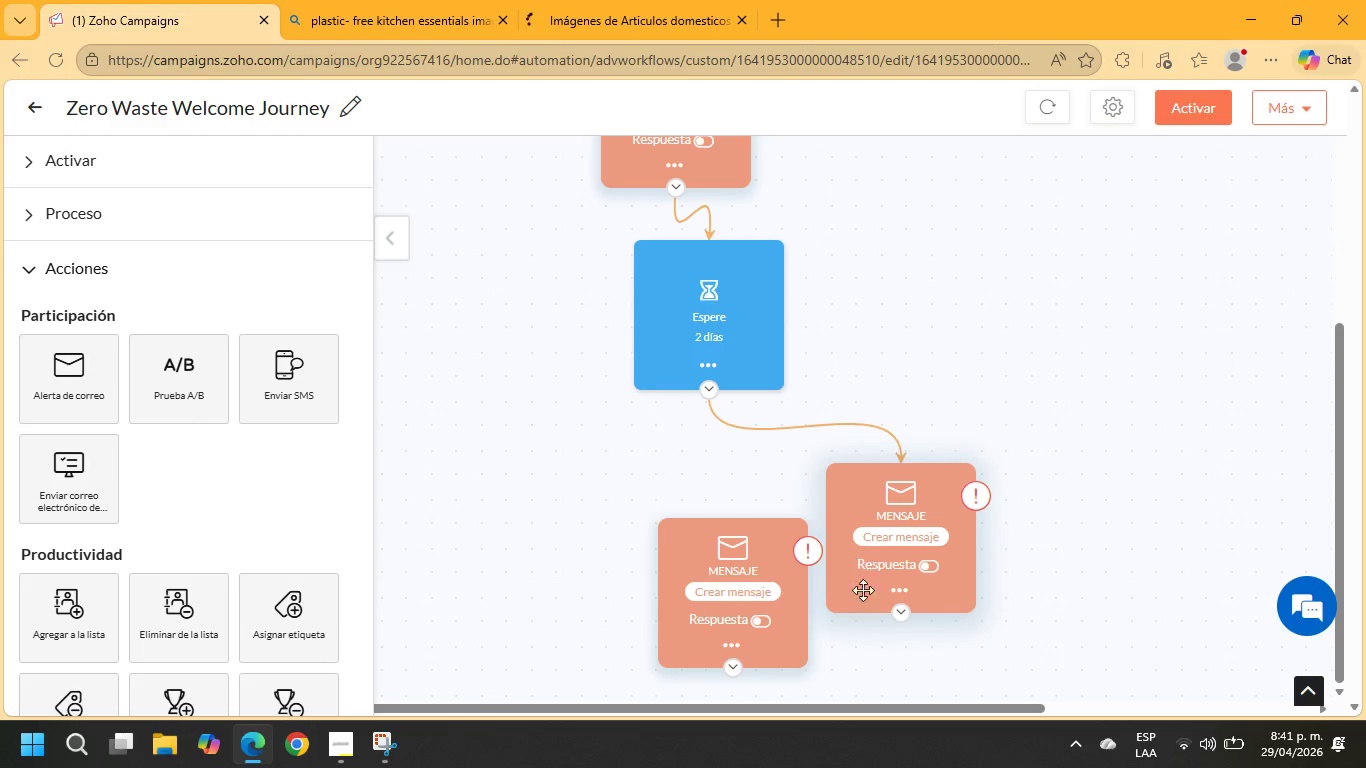 
left_click([890, 584])
 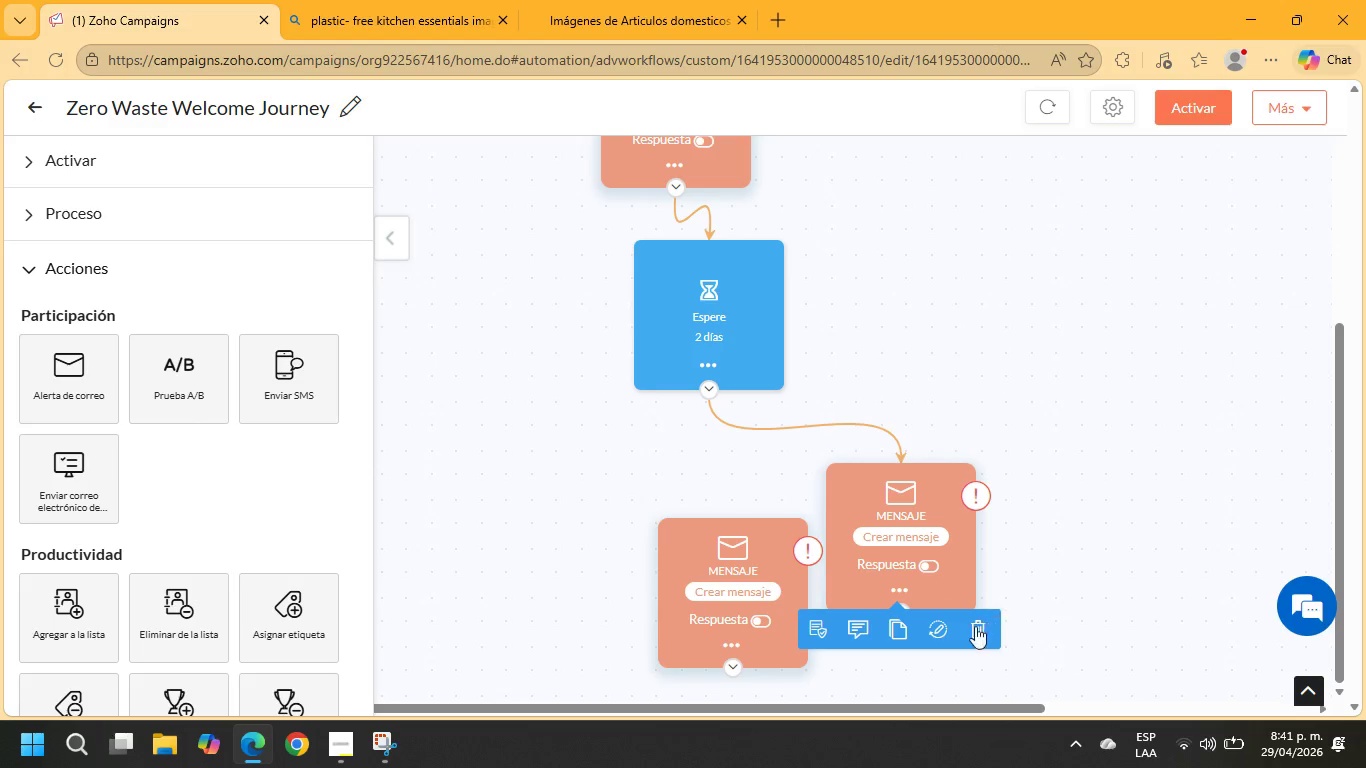 
wait(5.3)
 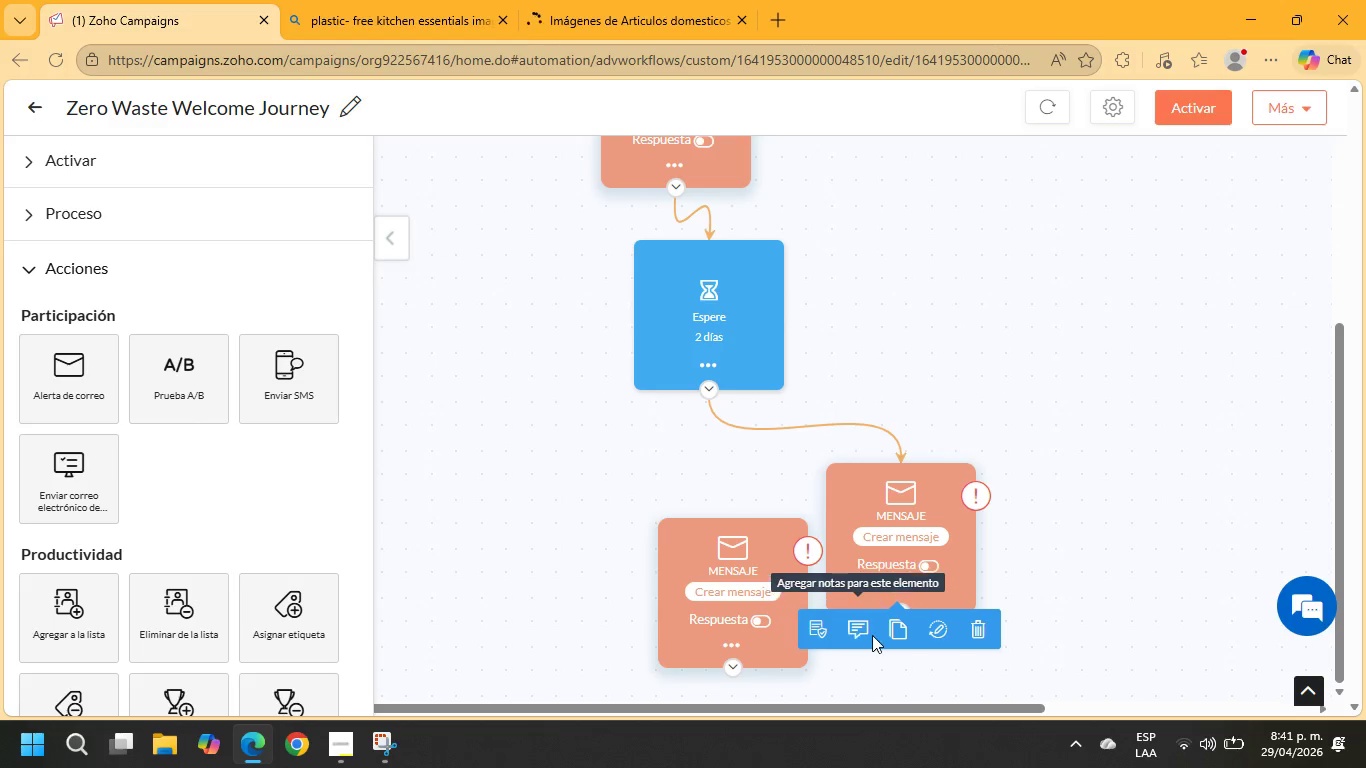 
left_click([939, 630])
 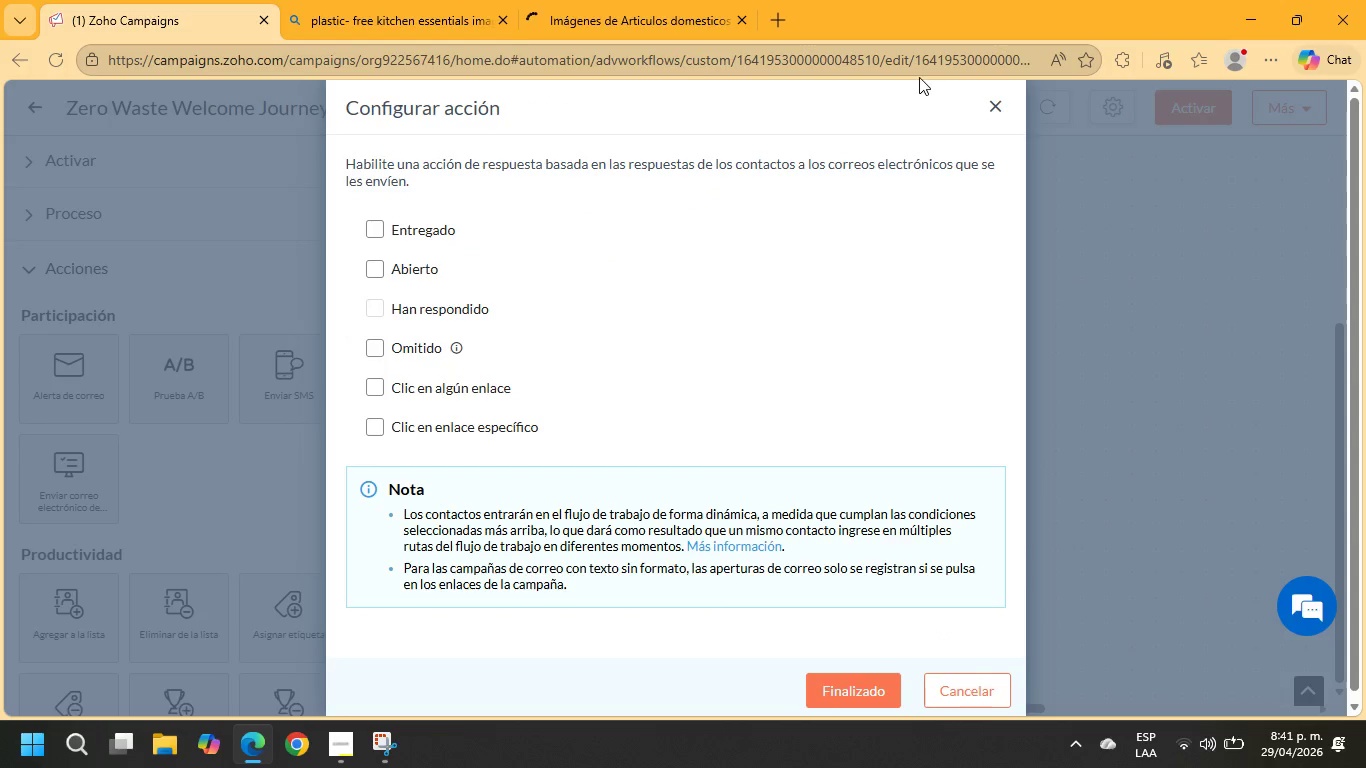 
left_click([989, 100])
 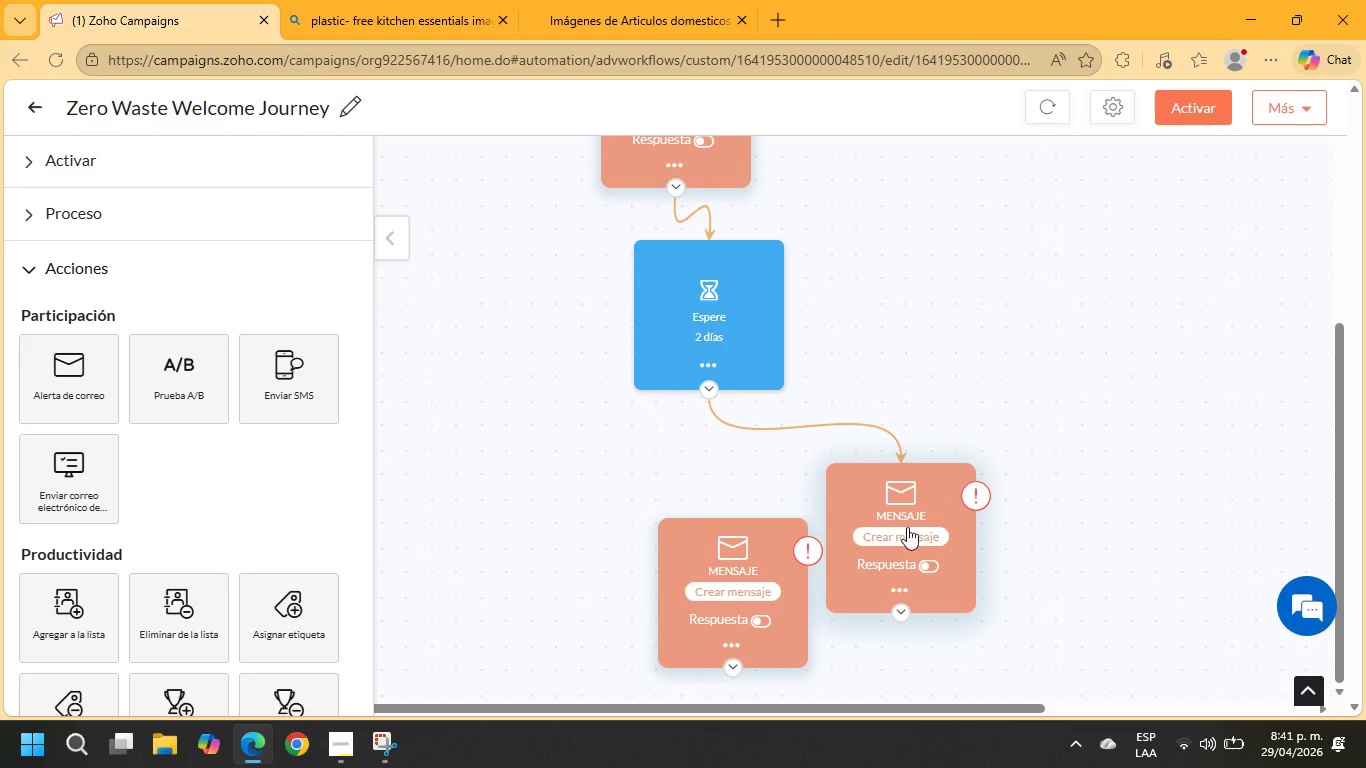 
double_click([906, 526])
 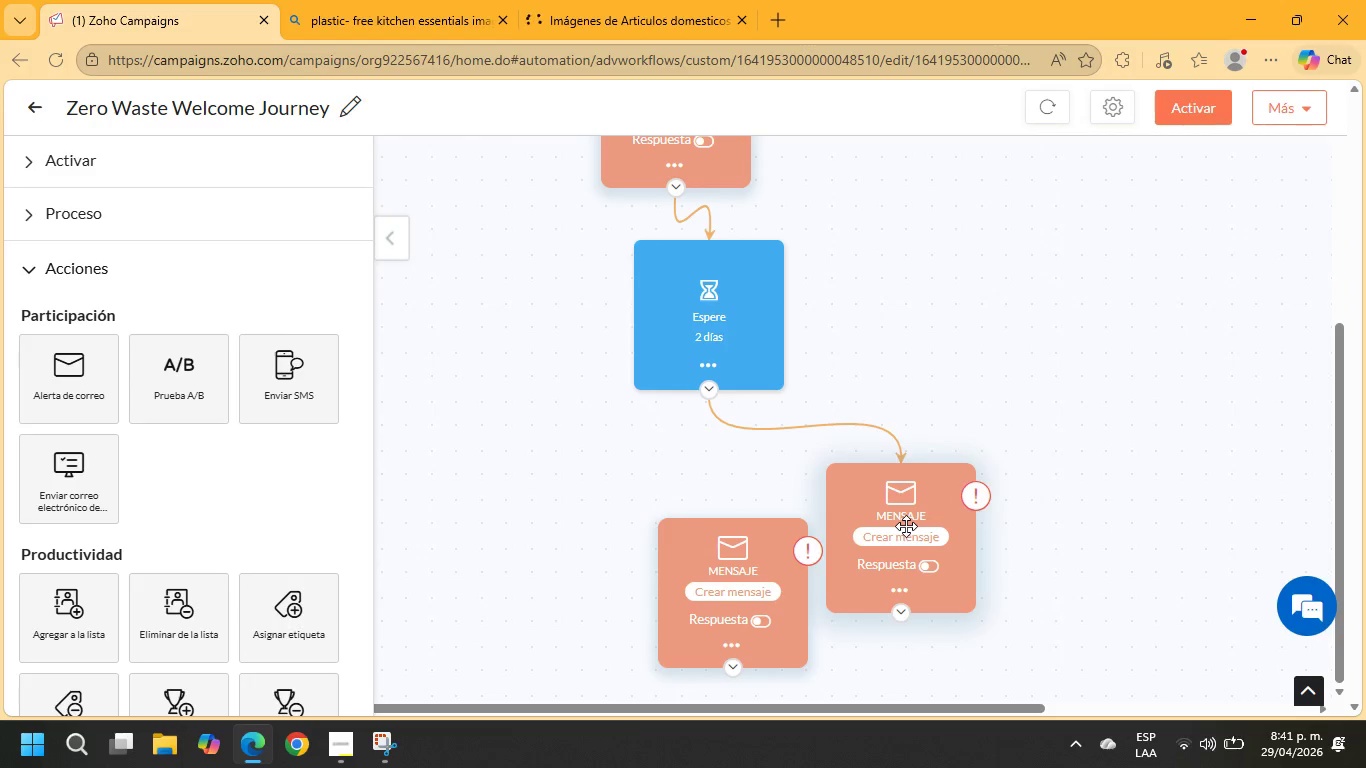 
left_click([615, 0])
 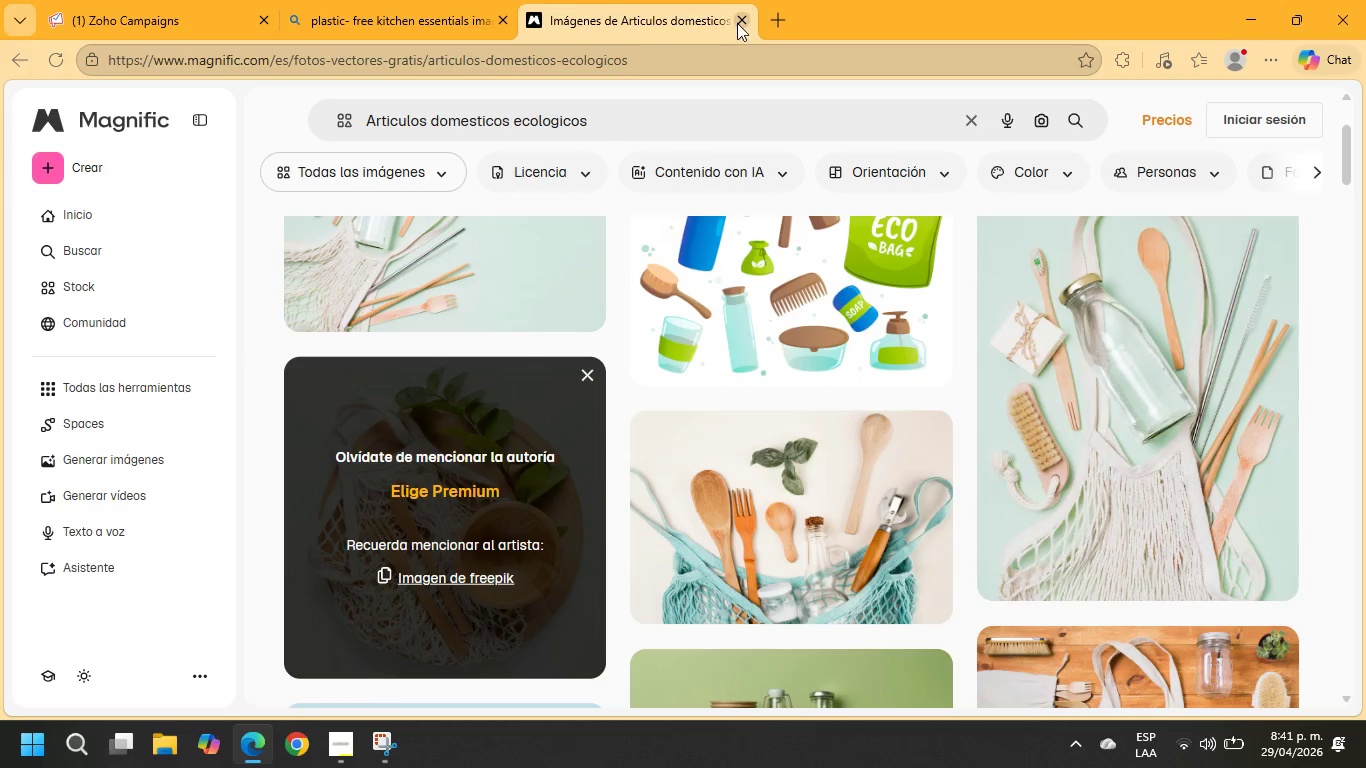 
left_click([737, 23])
 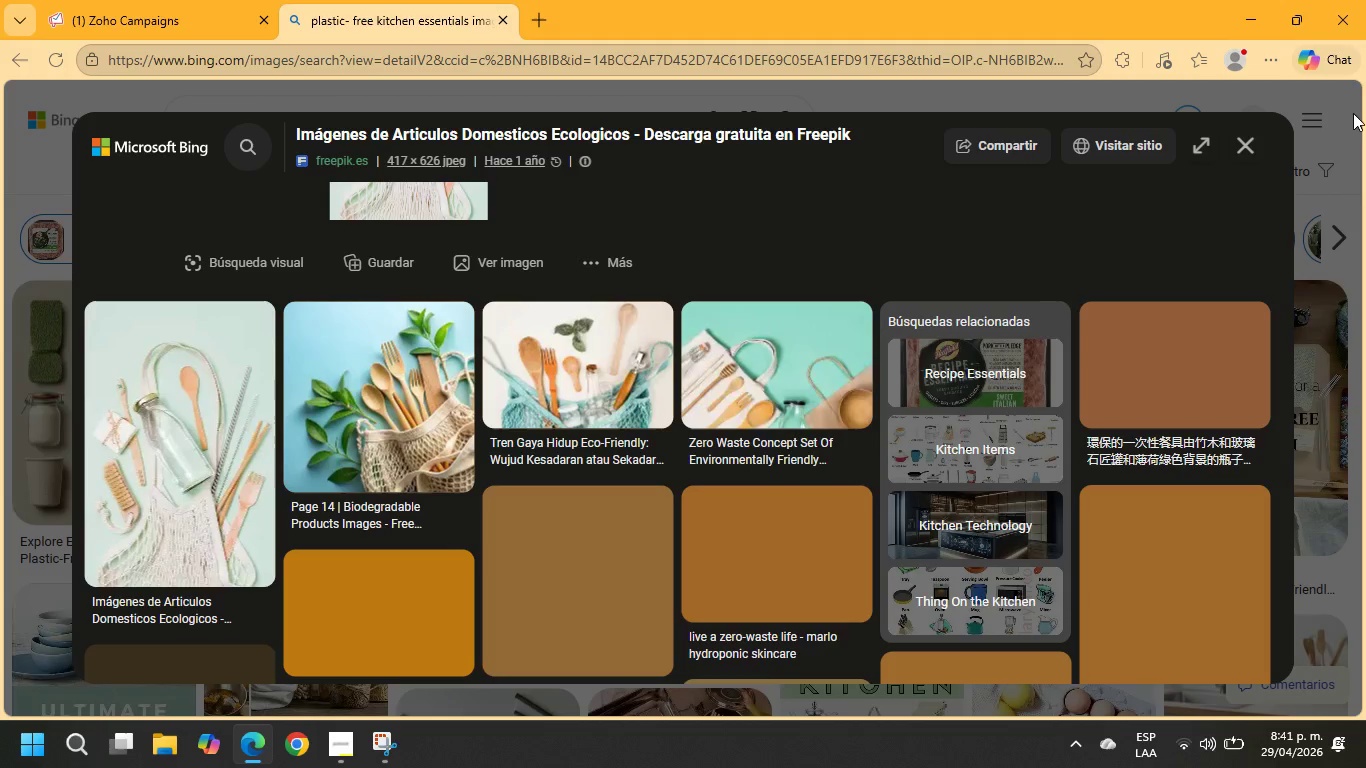 
left_click([161, 0])
 